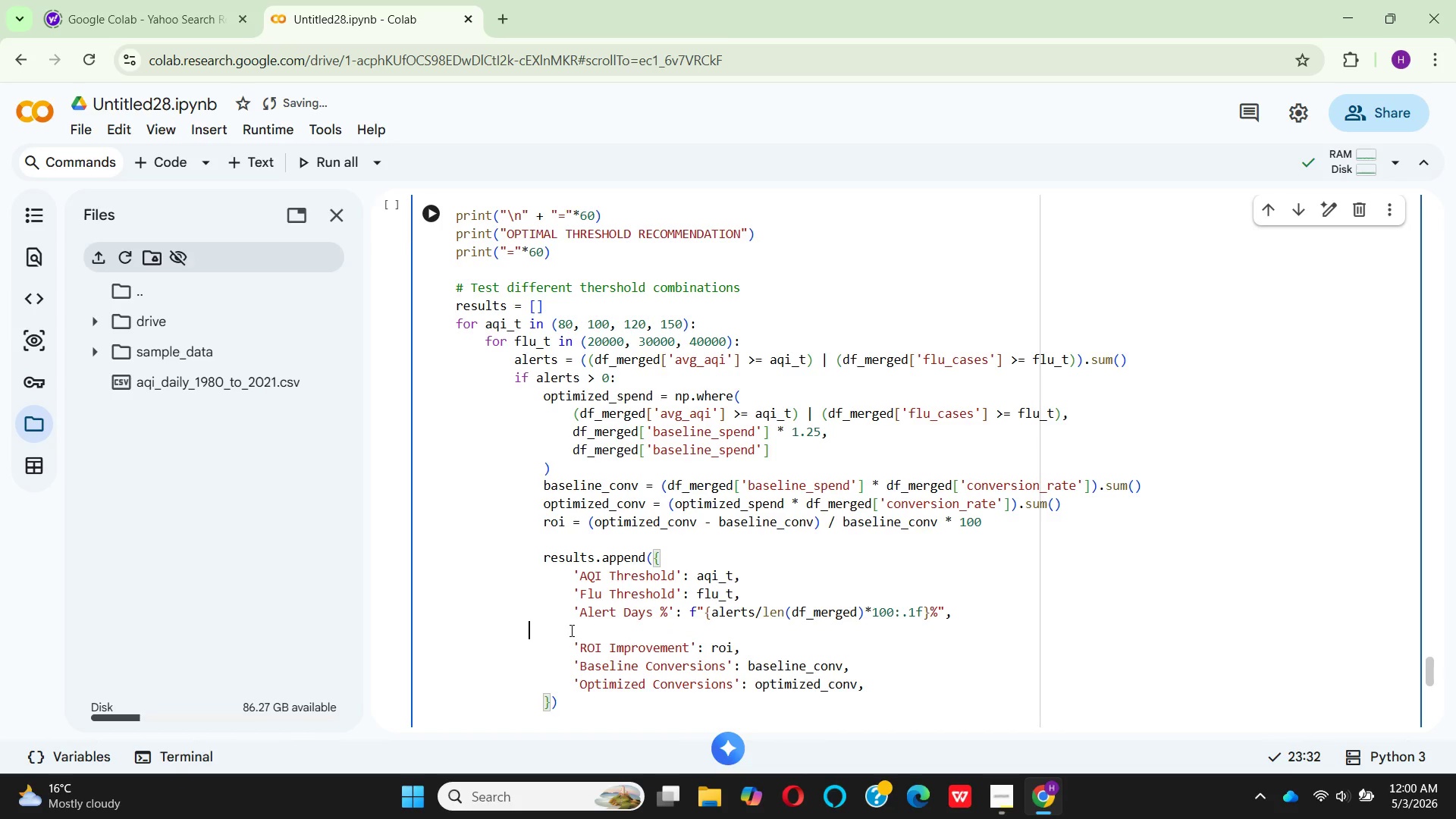 
key(Backspace)
 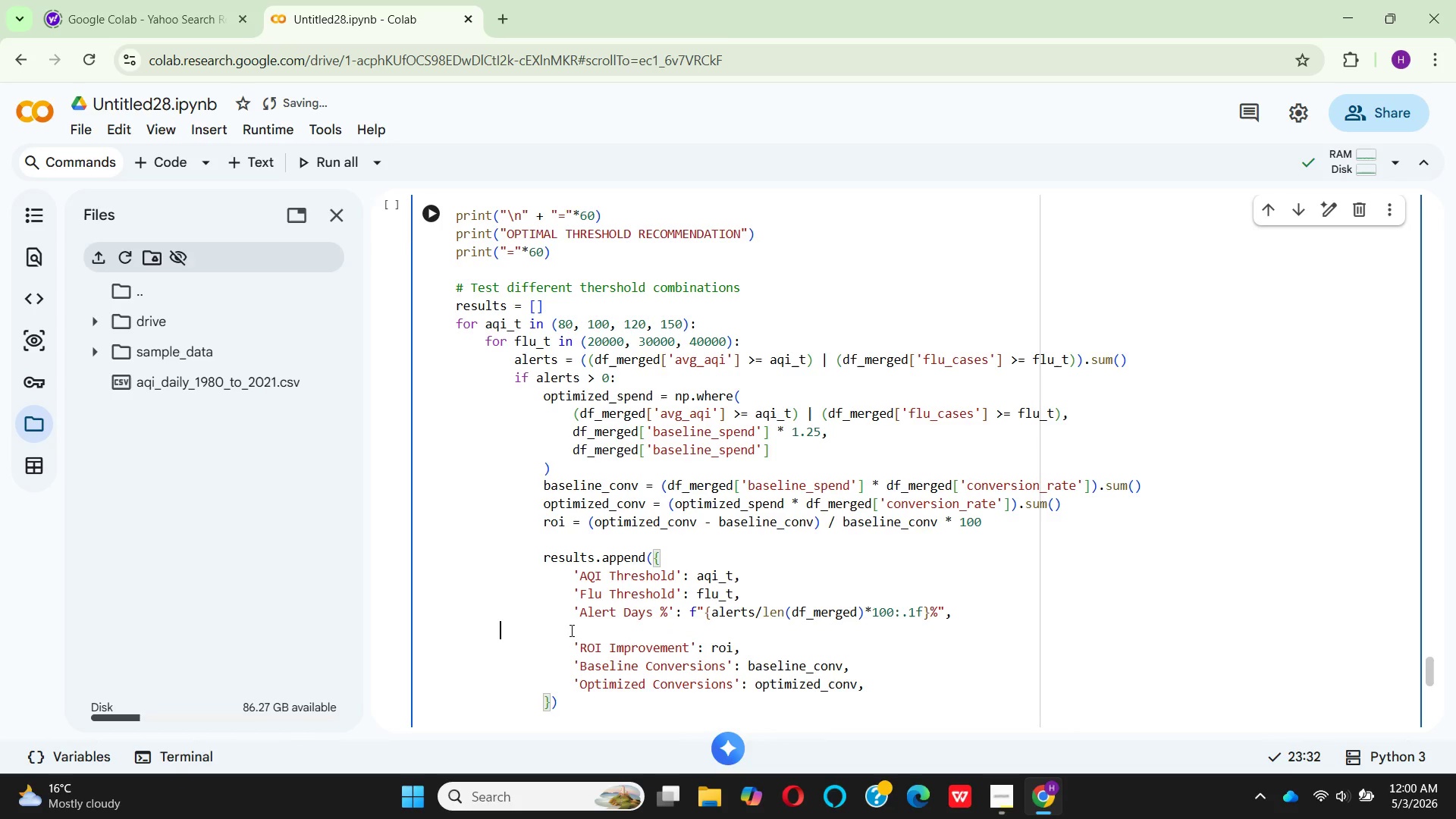 
key(Backspace)
 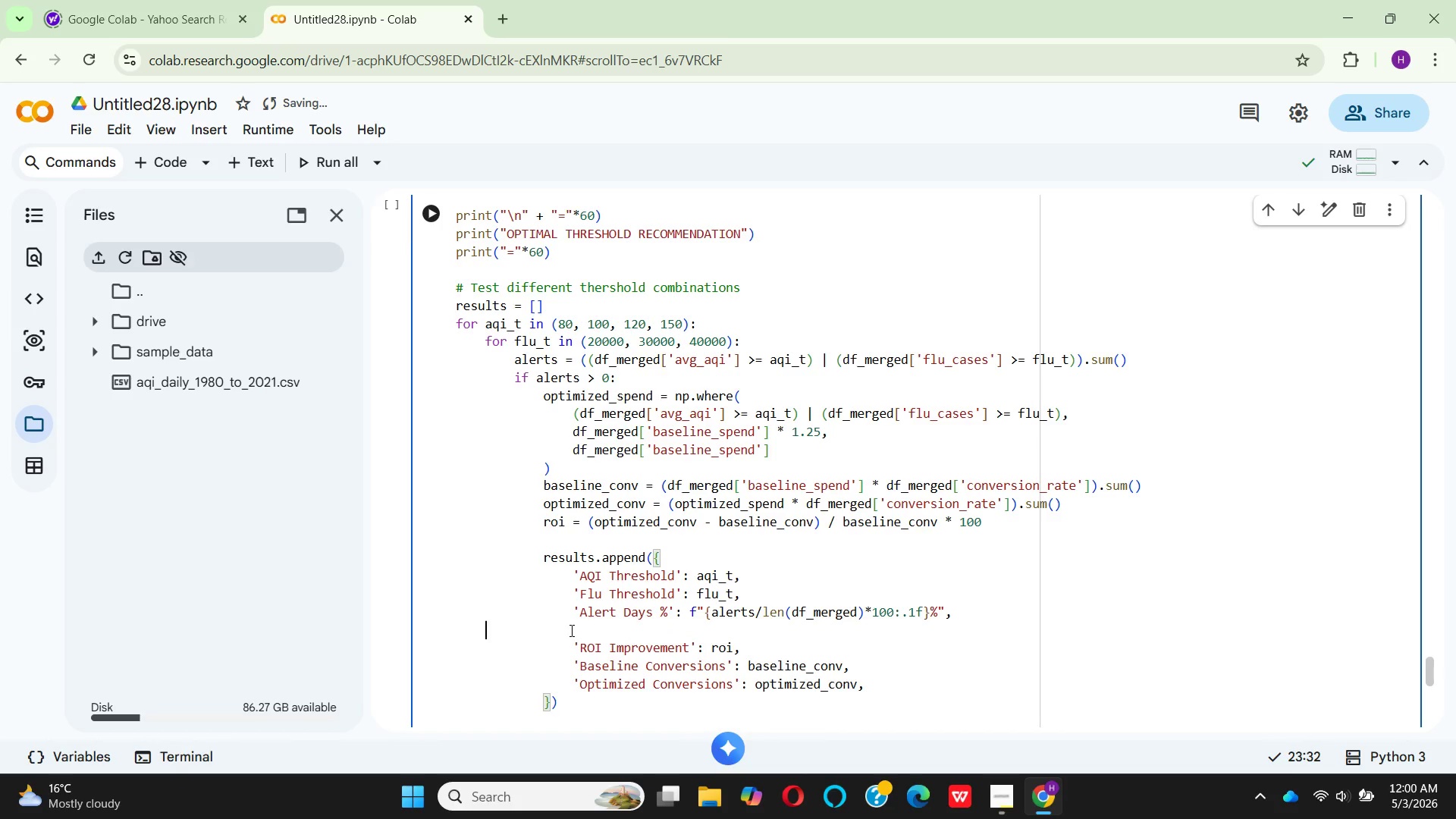 
key(Backspace)
 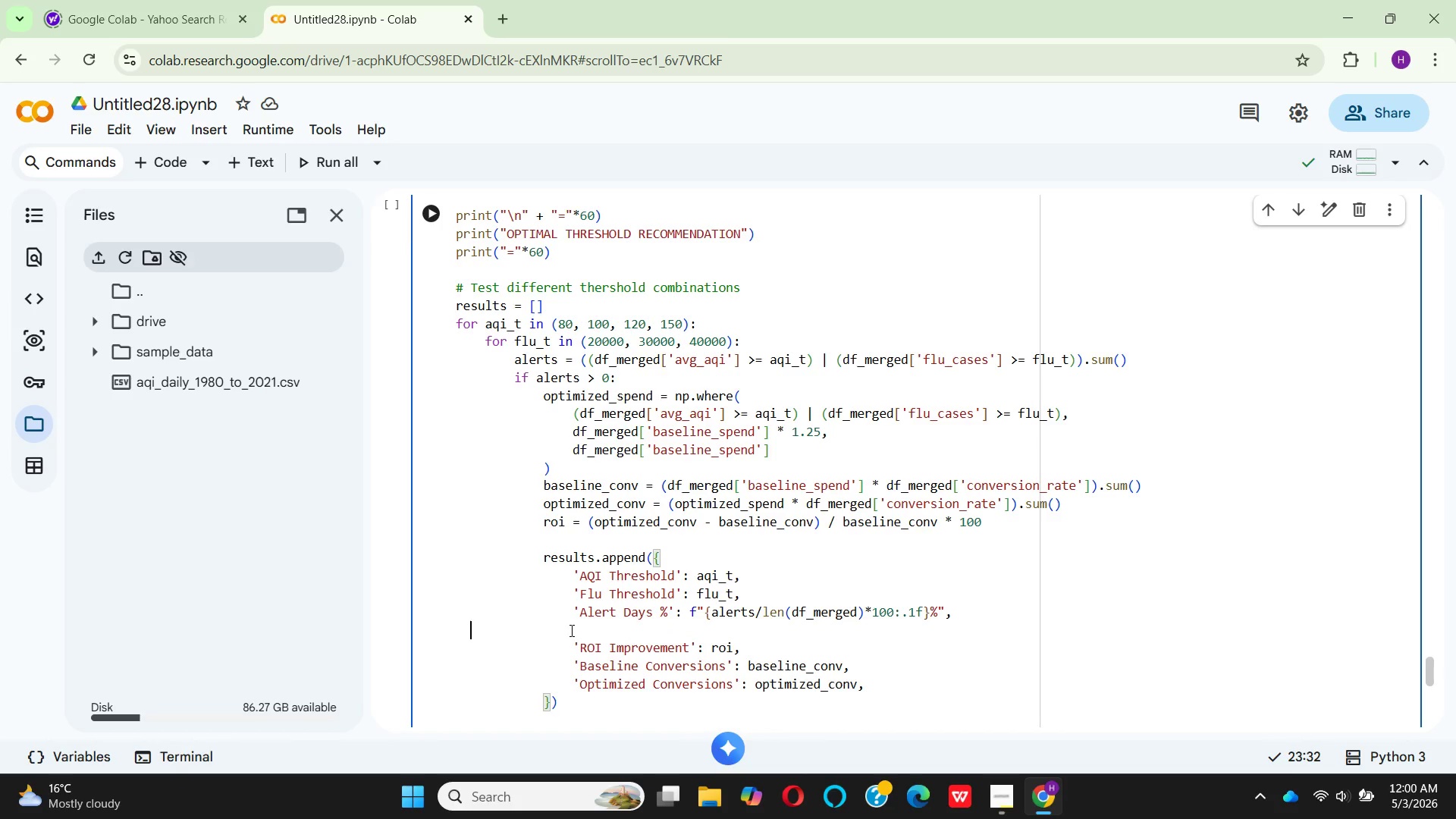 
key(Backspace)
 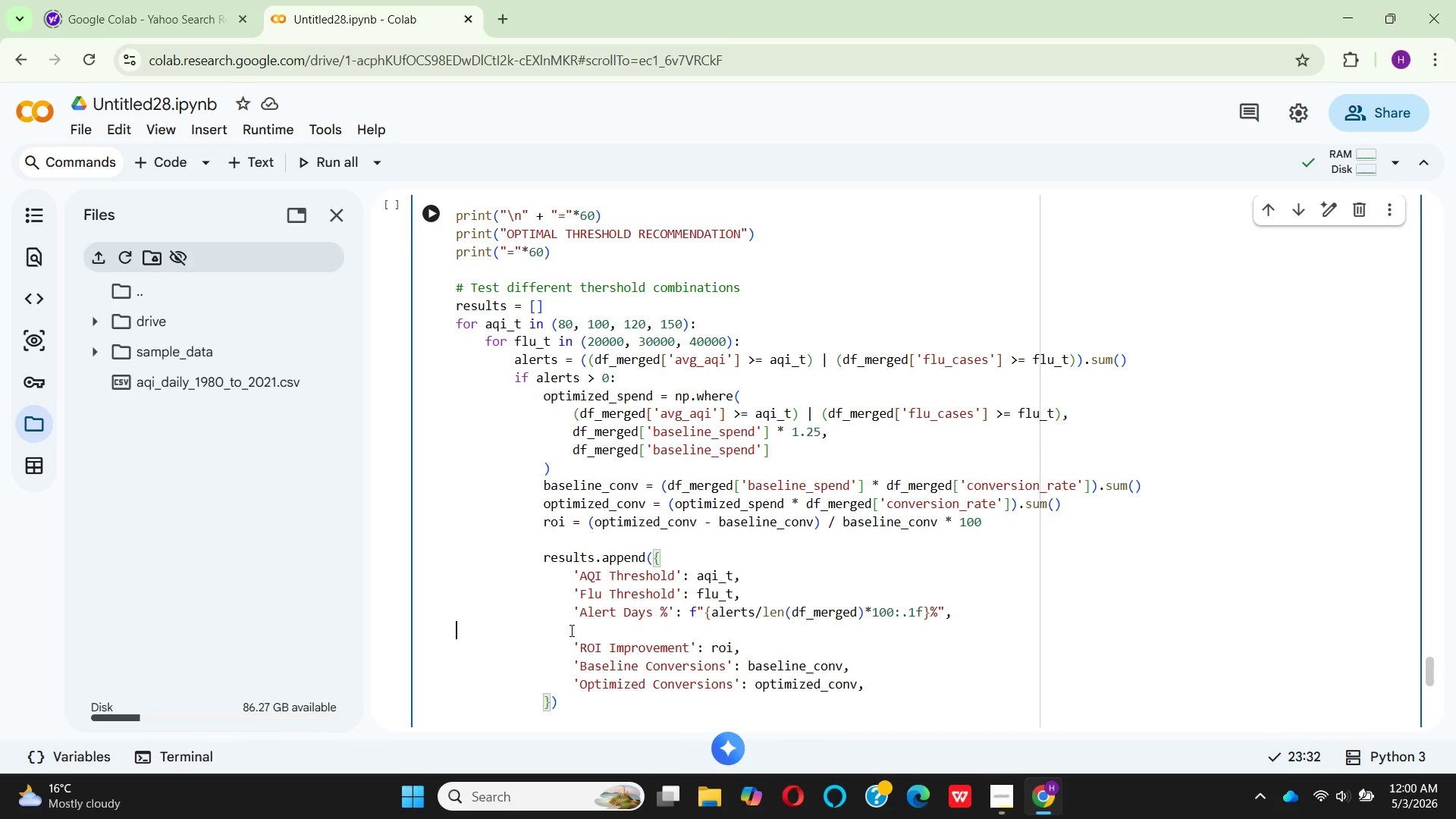 
key(Backspace)
 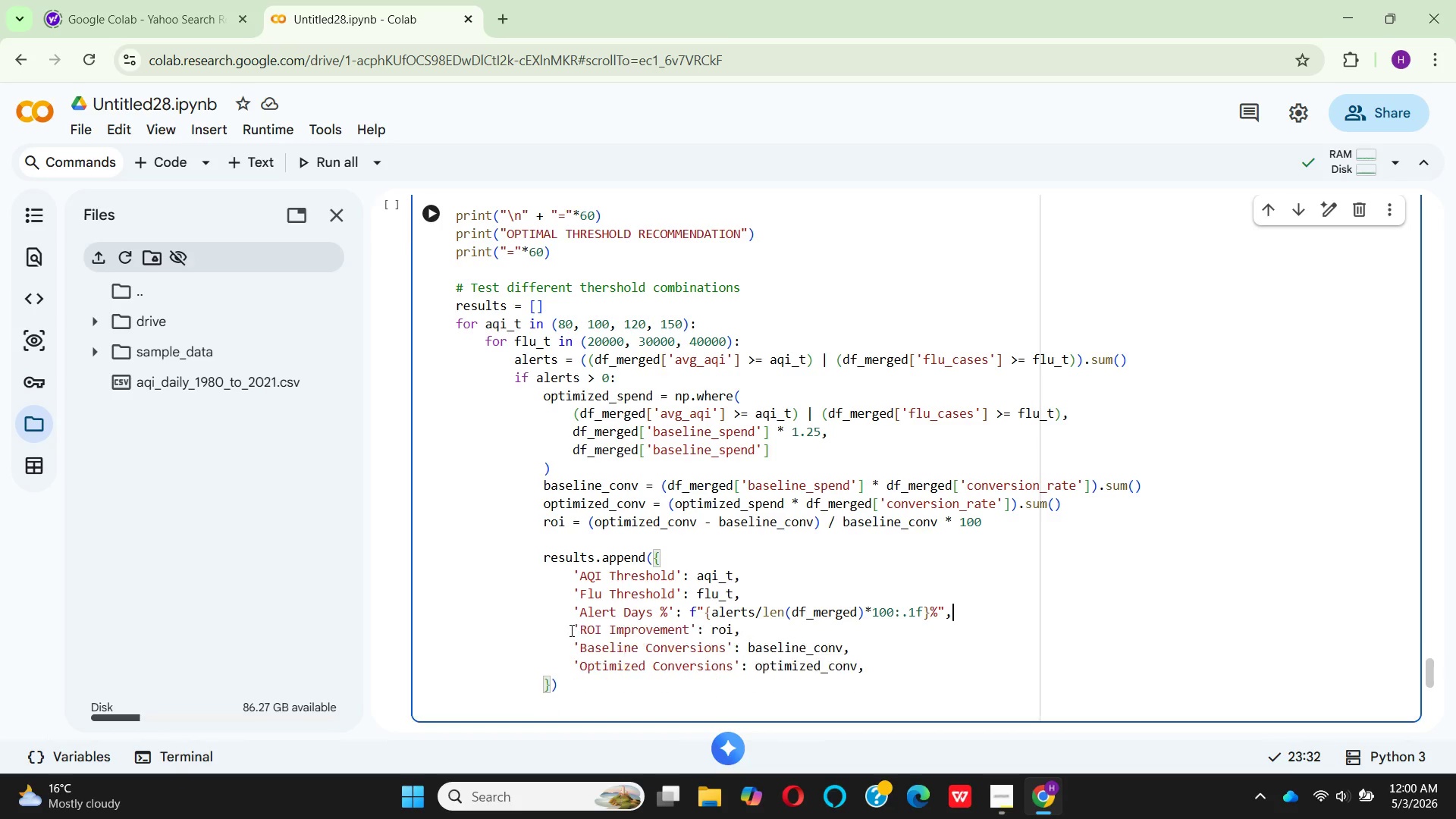 
key(Backspace)
 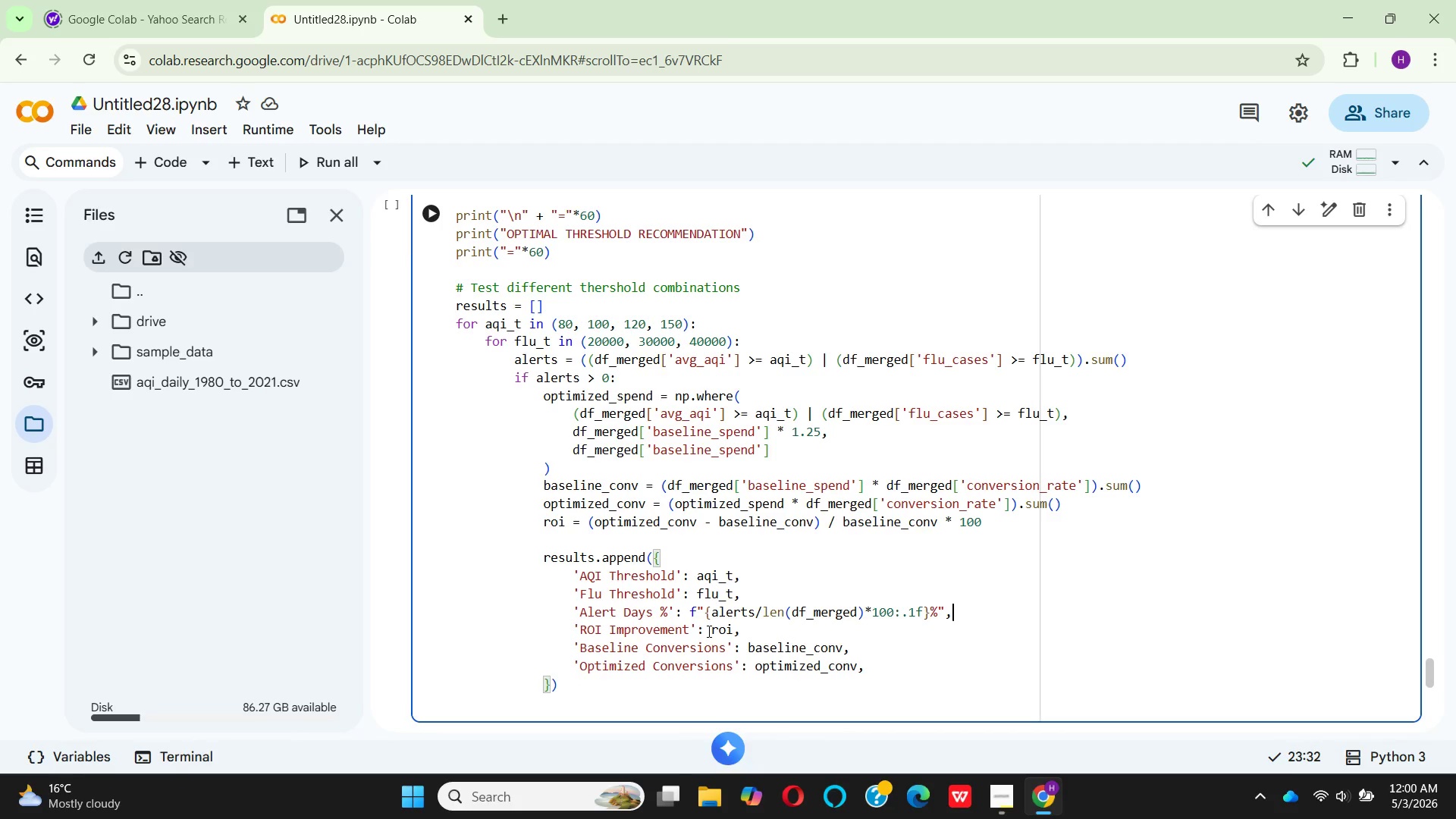 
wait(6.69)
 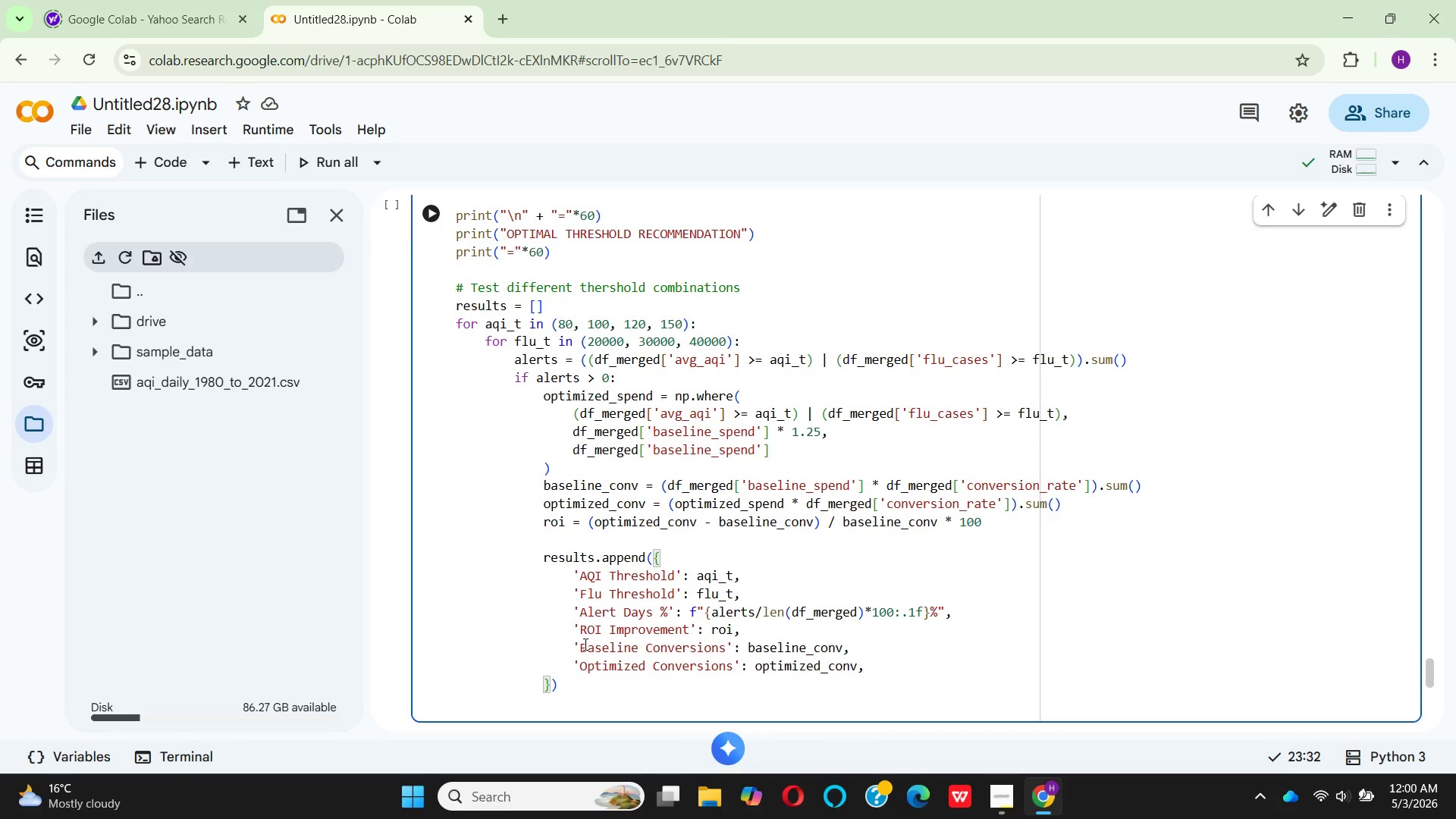 
left_click([708, 631])
 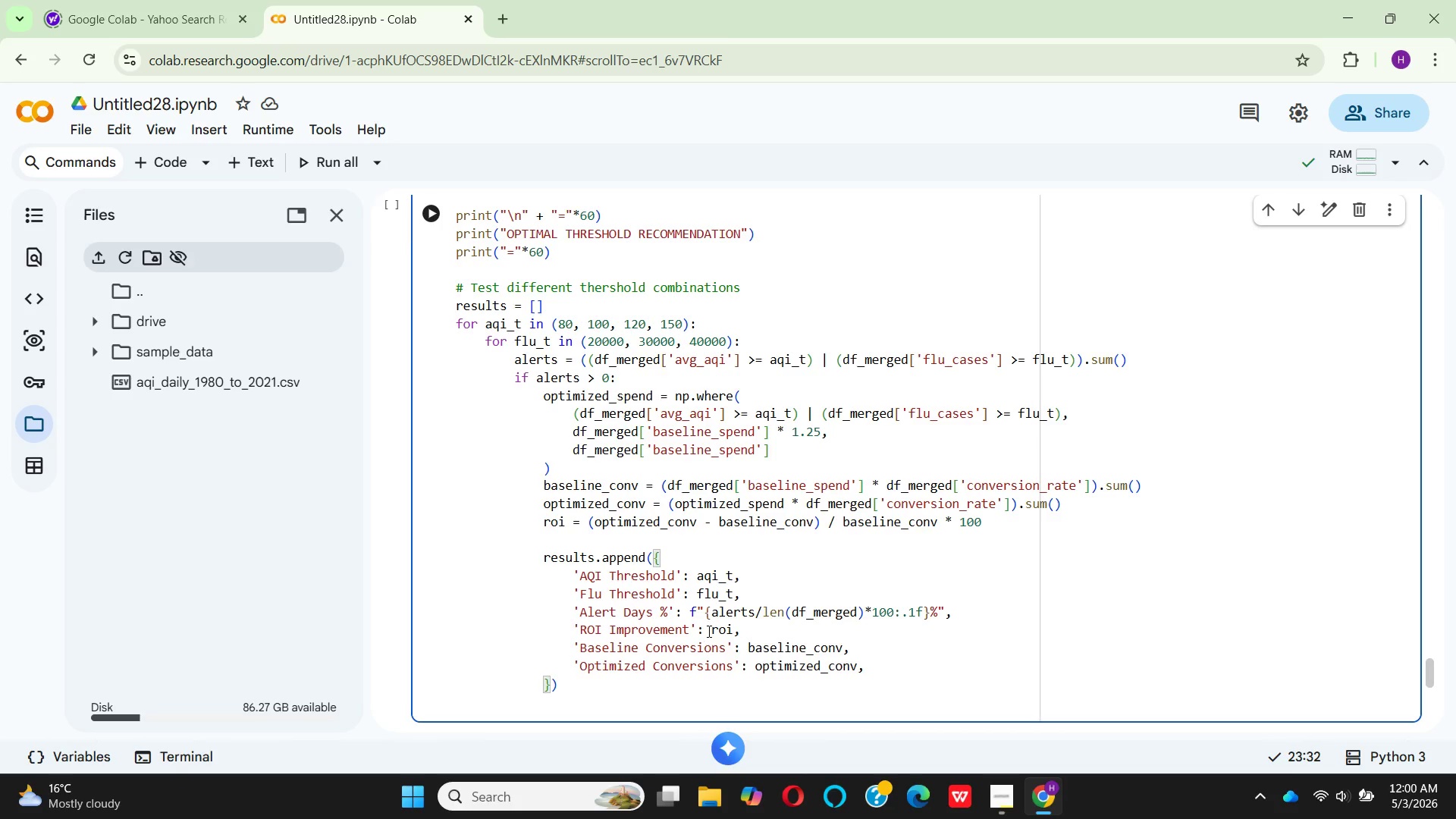 
key(F)
 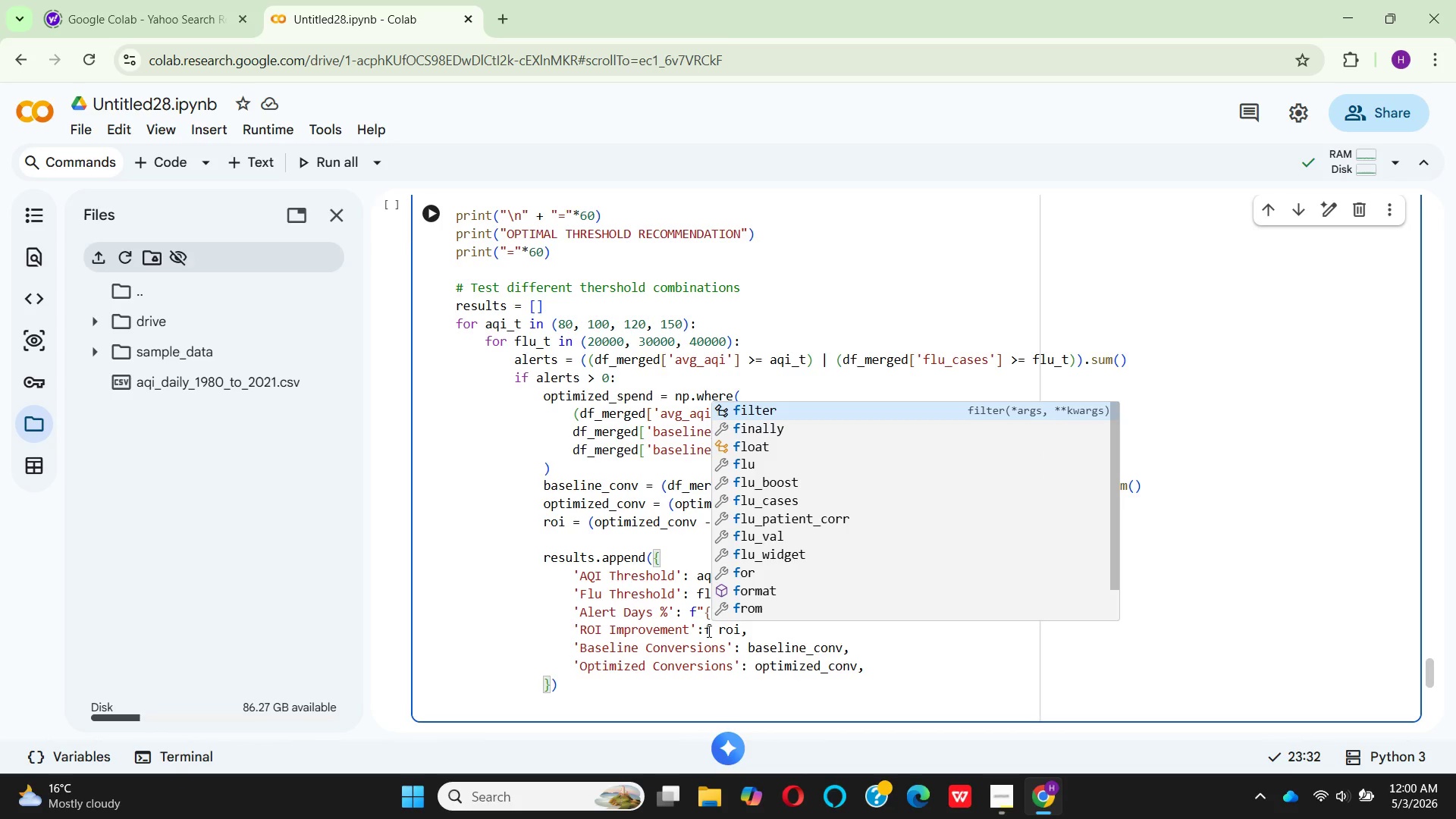 
key(Shift+Quote)
 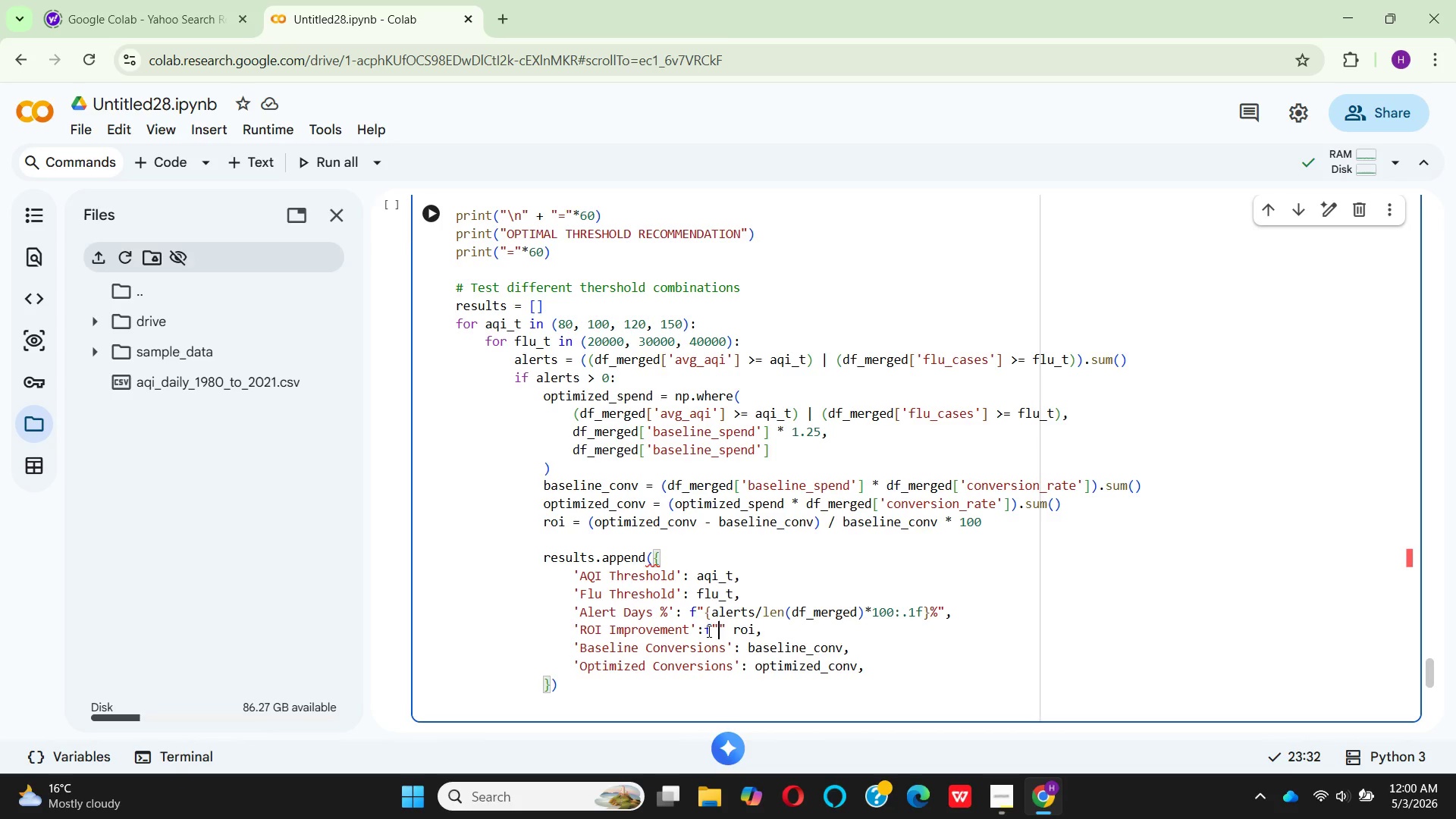 
key(ArrowRight)
 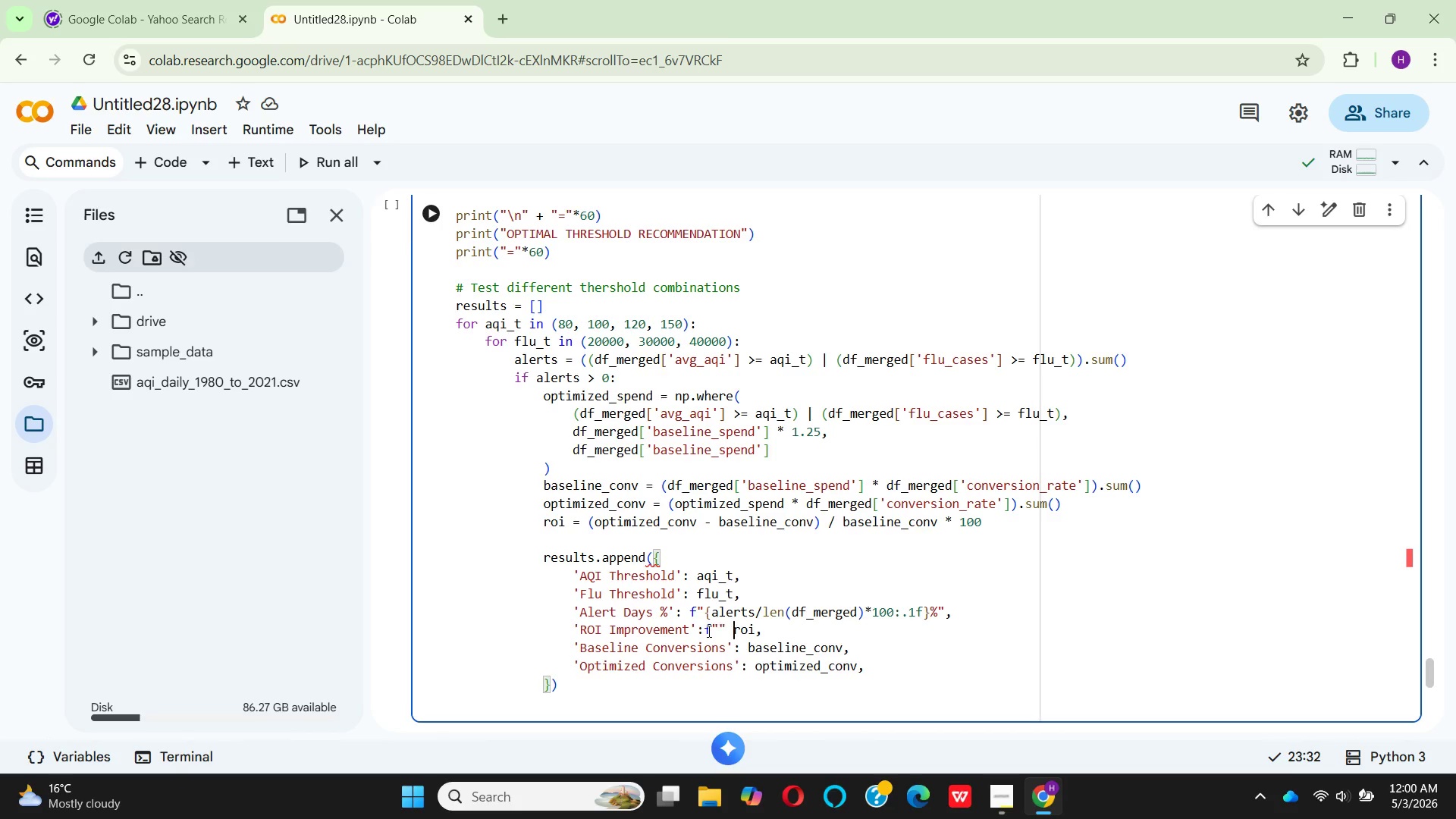 
key(ArrowRight)
 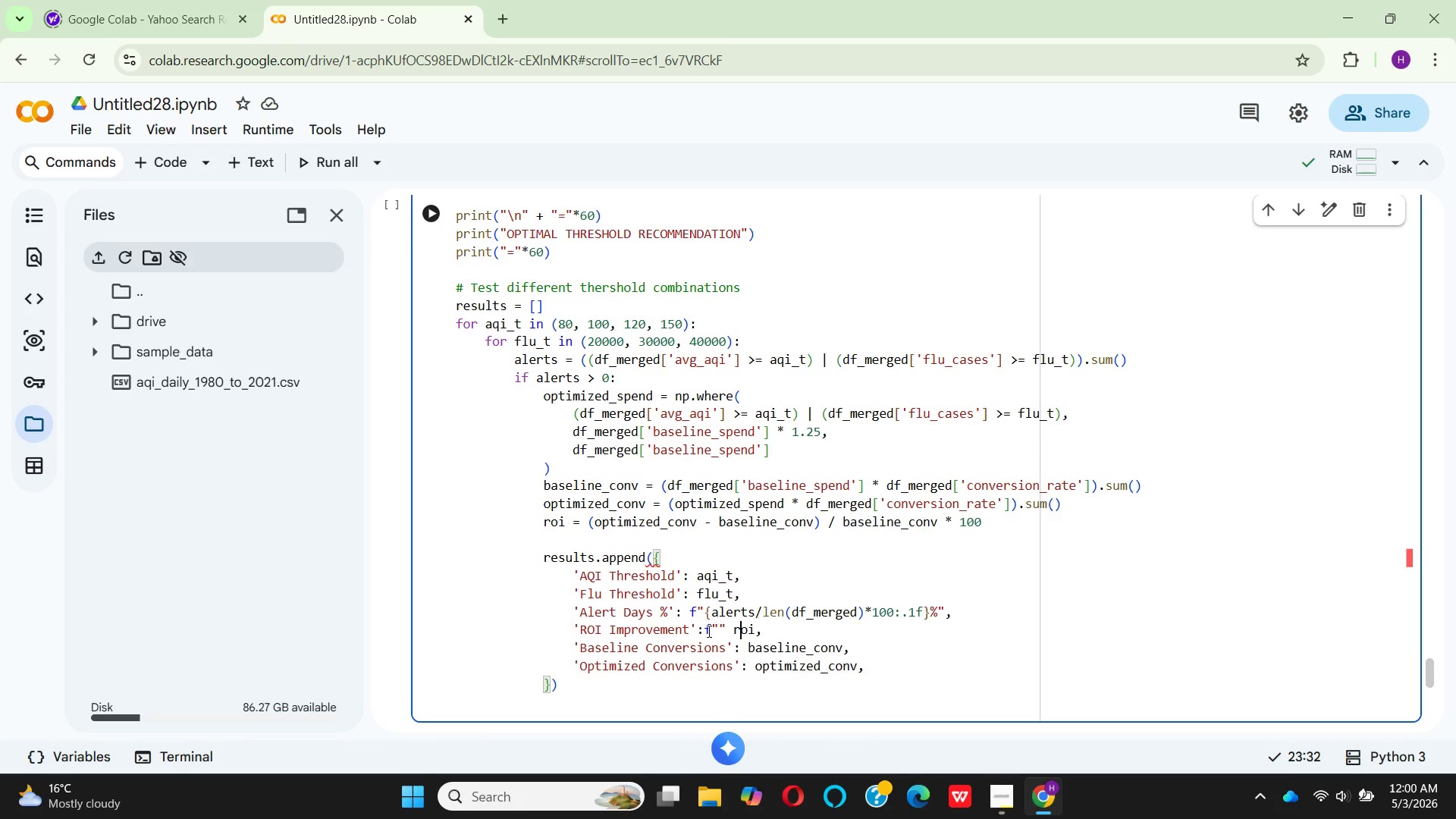 
key(ArrowRight)
 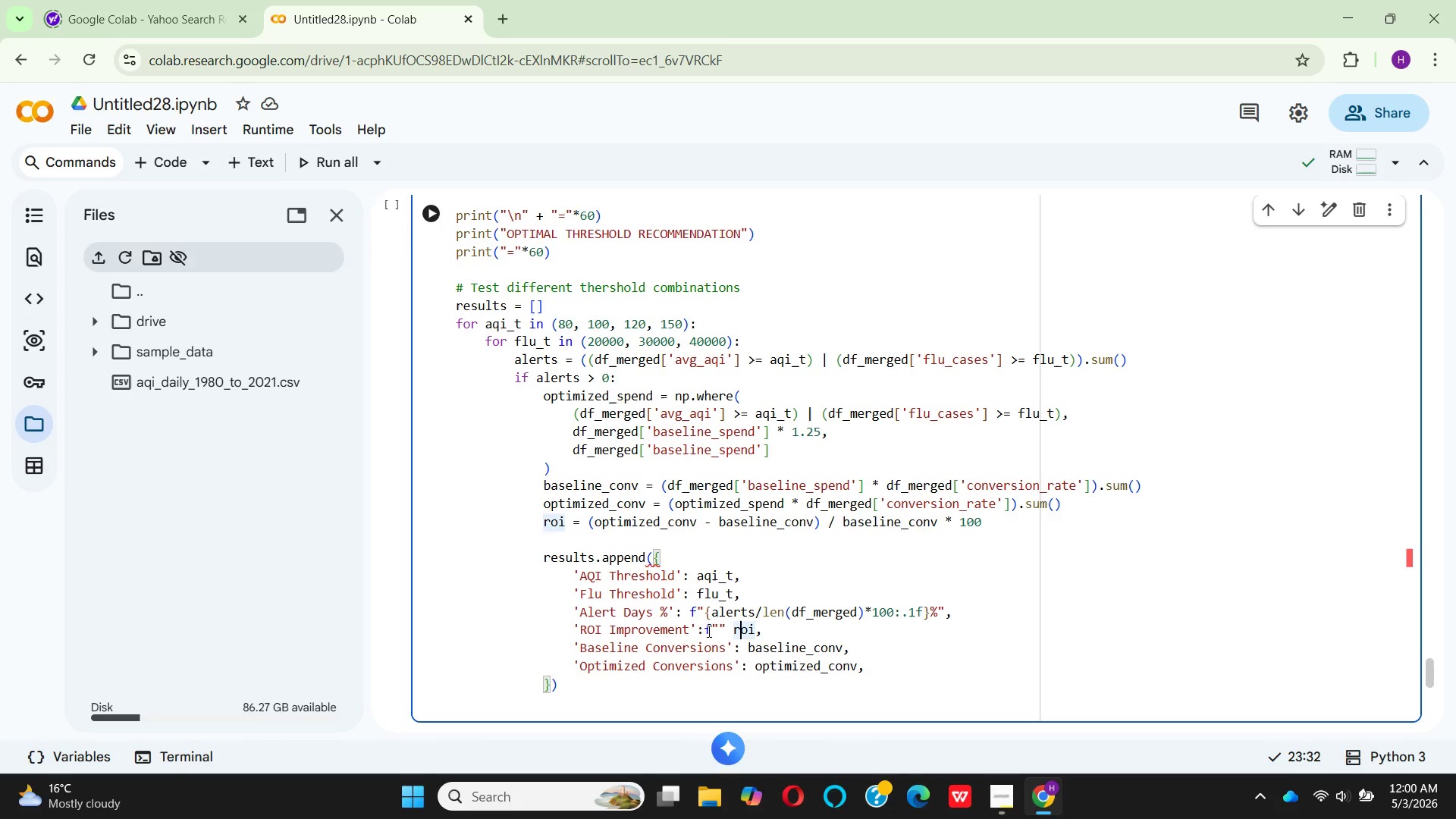 
key(ArrowRight)
 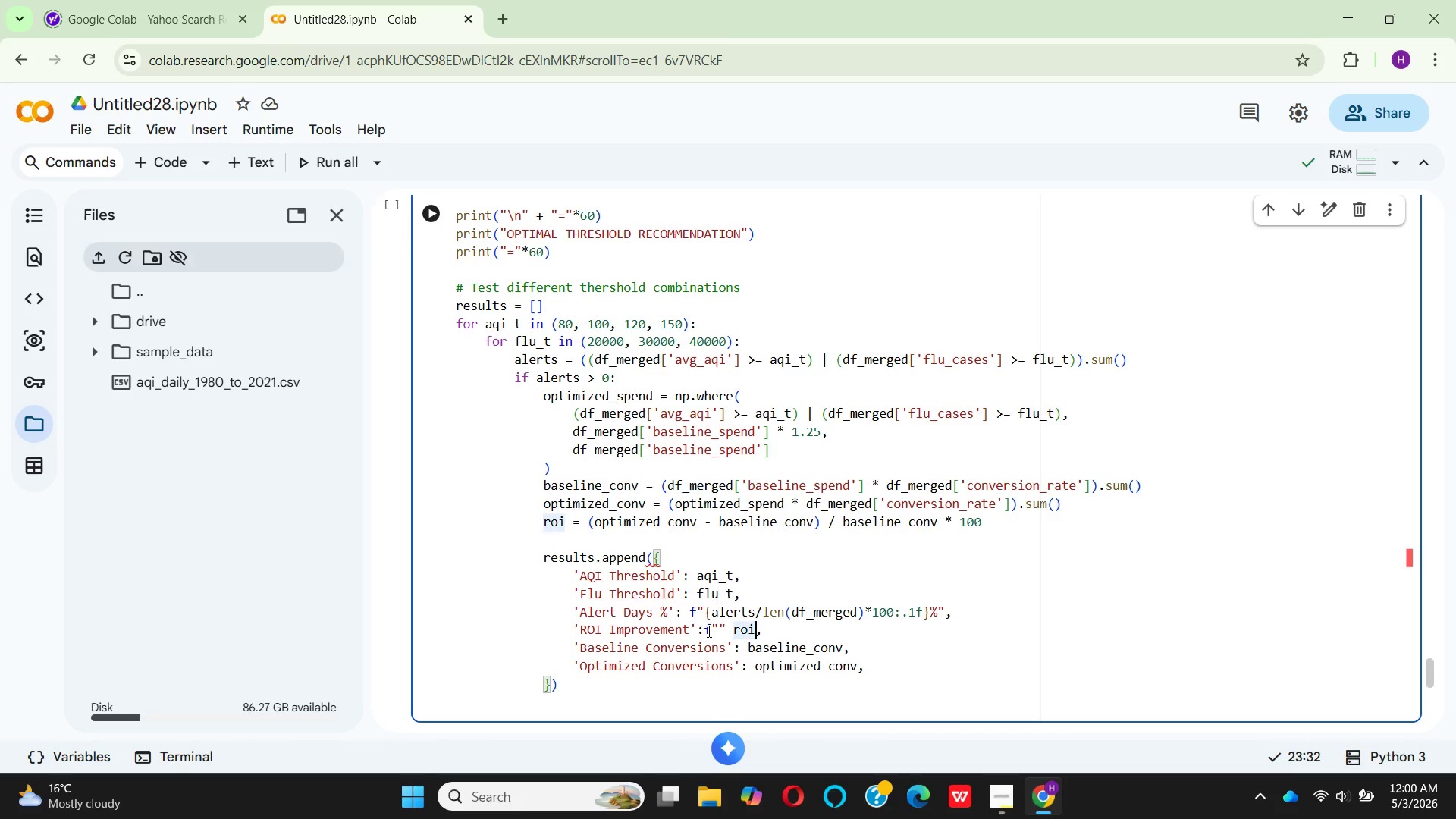 
key(ArrowRight)
 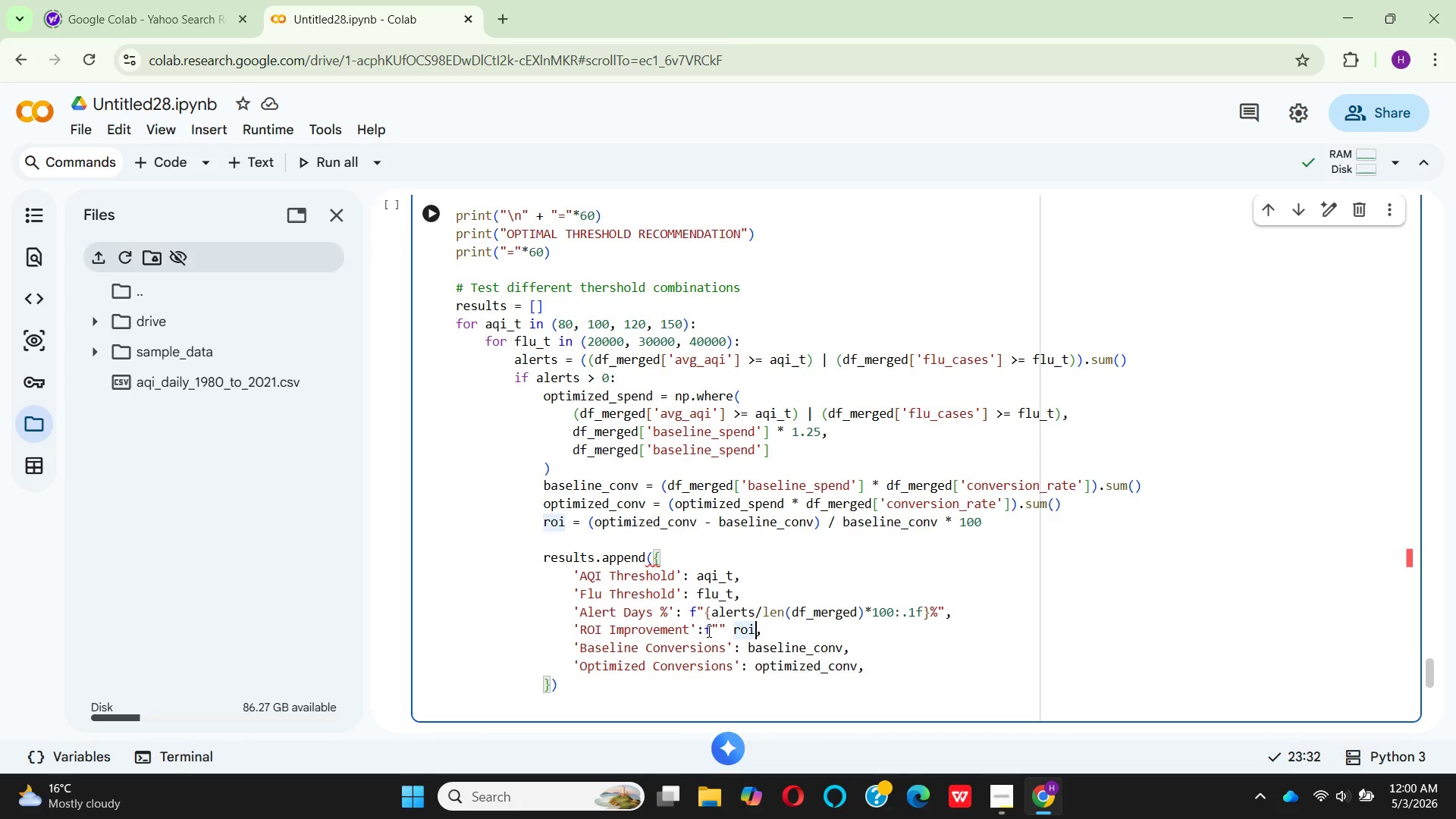 
key(ArrowRight)
 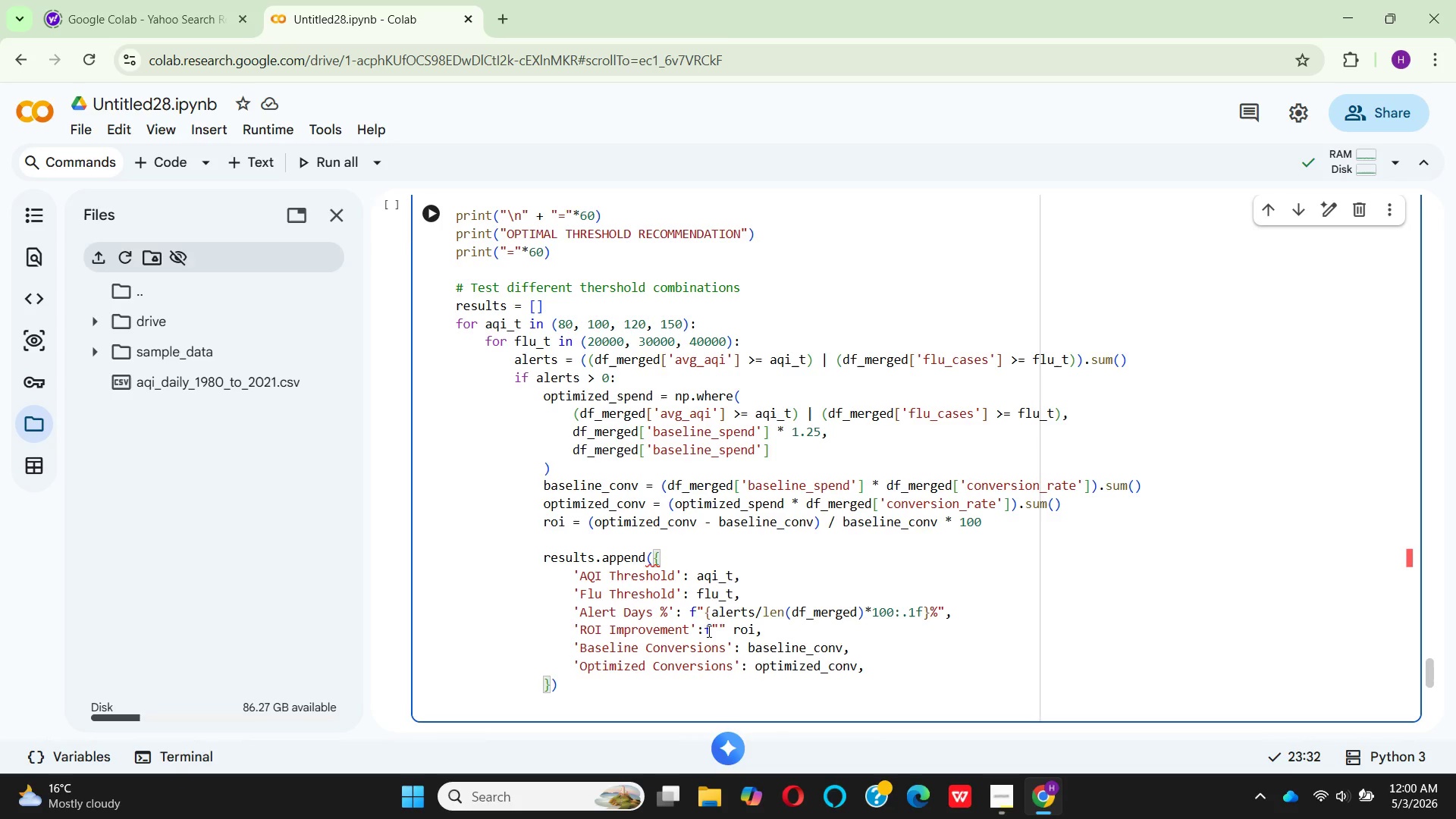 
key(Backspace)
 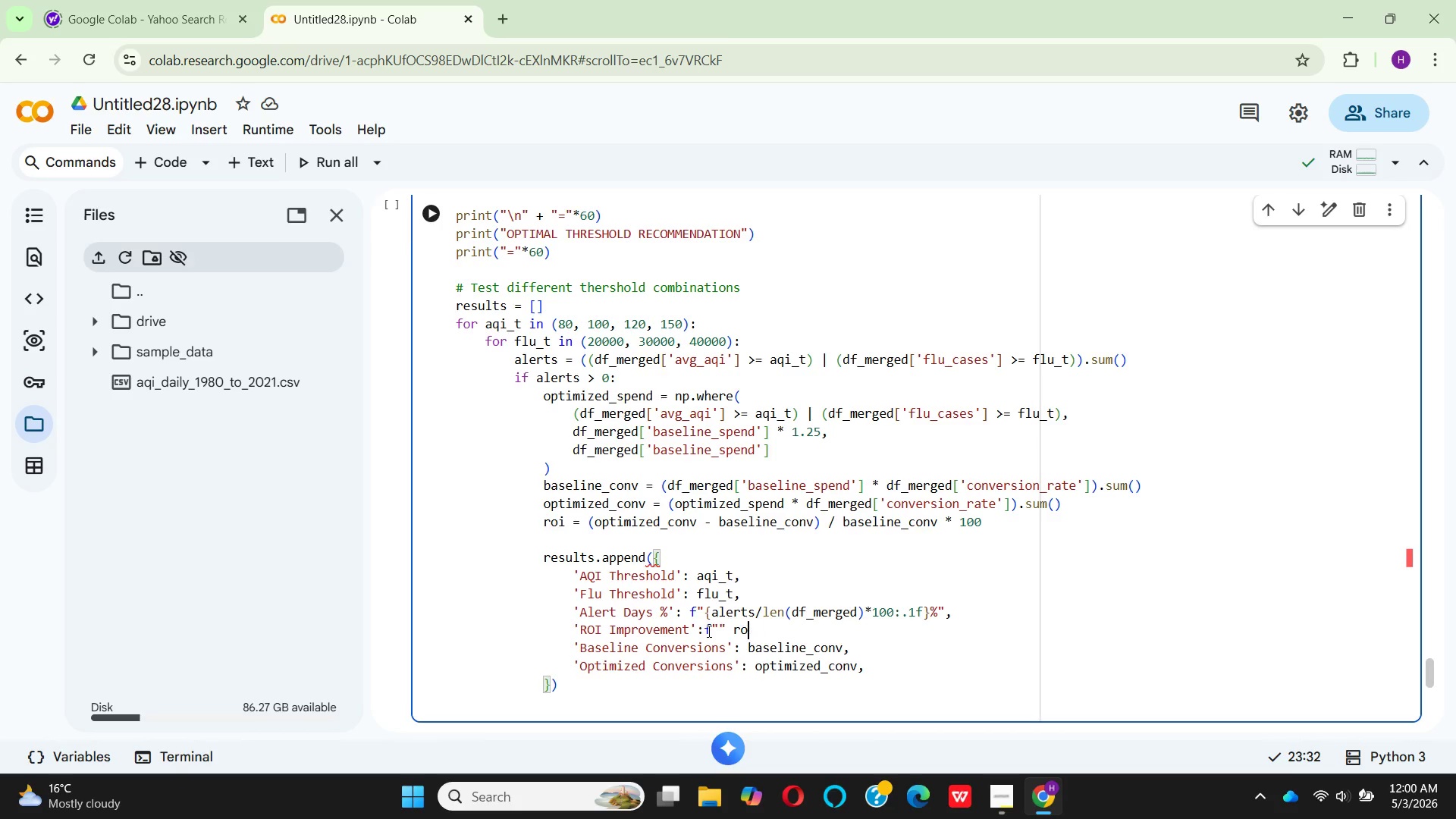 
key(Backspace)
 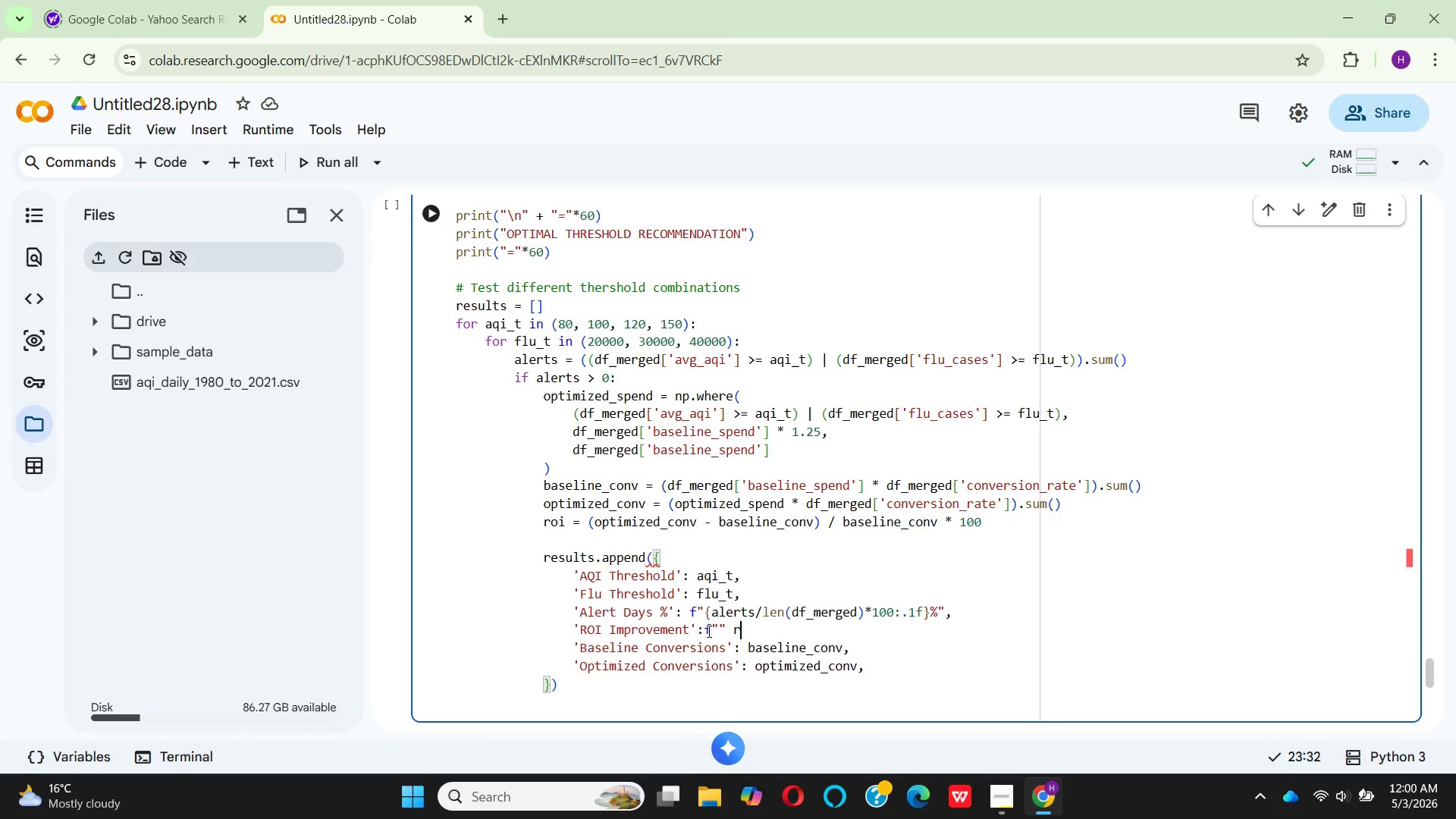 
key(Backspace)
 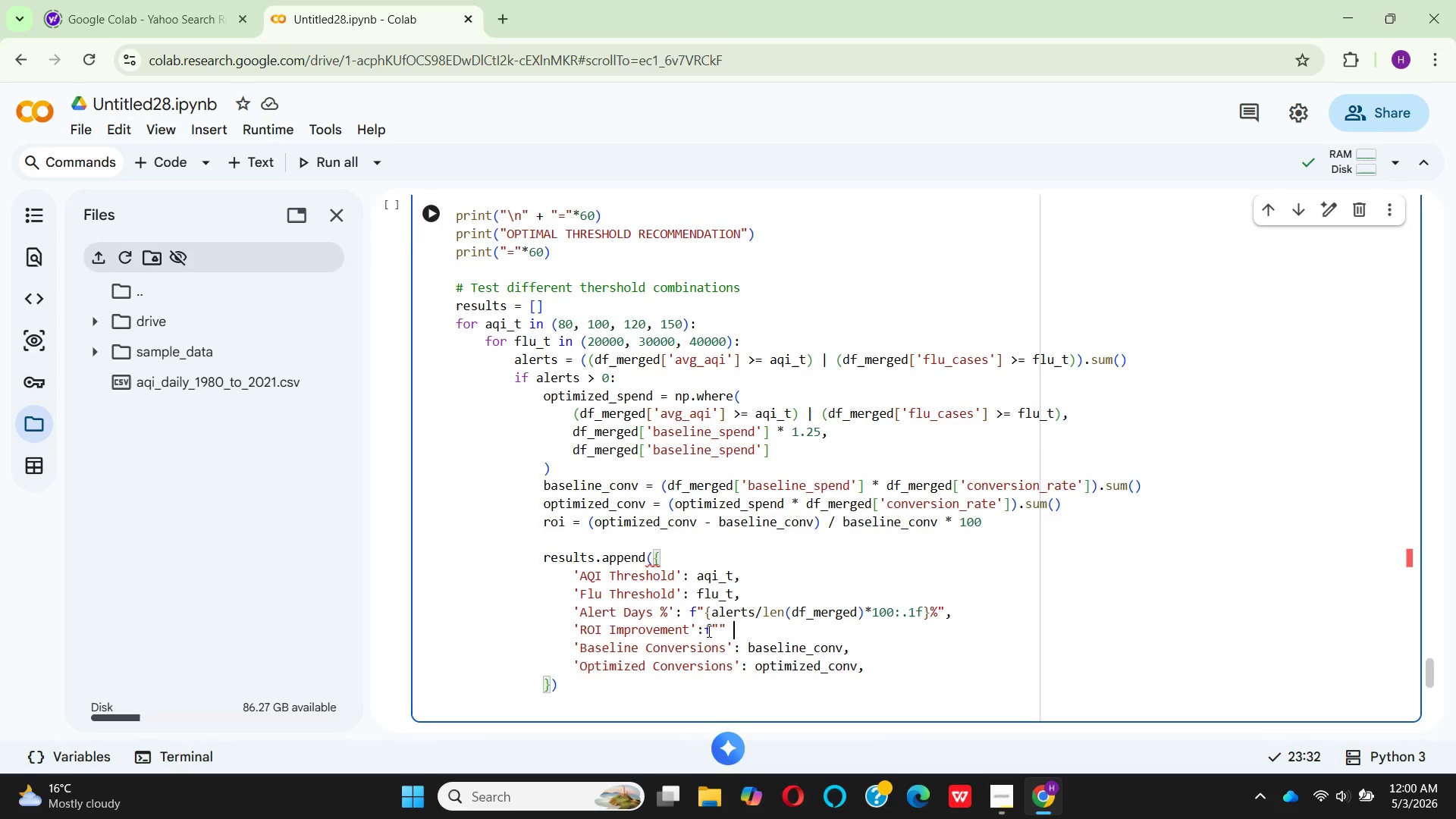 
key(Backspace)
 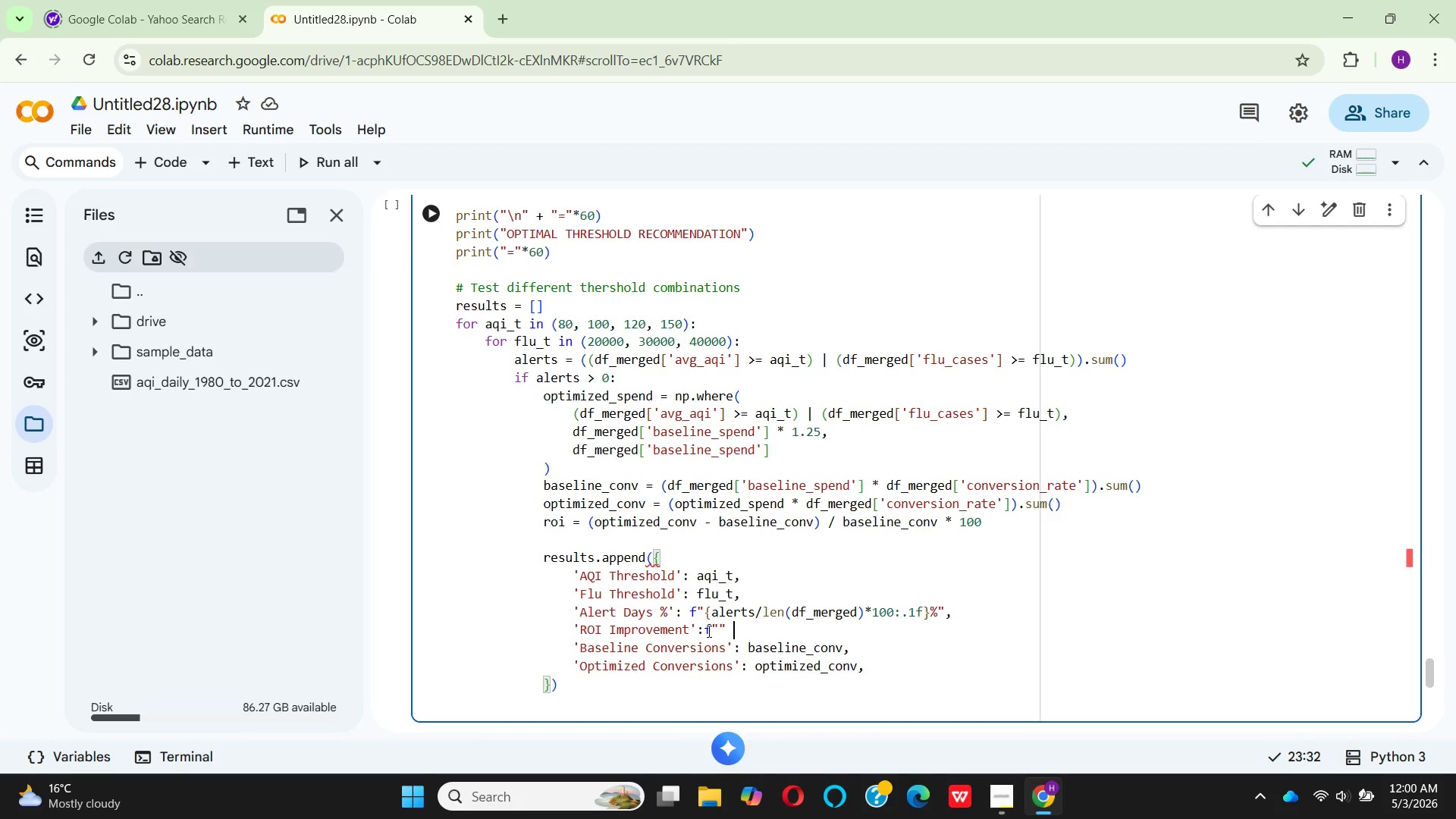 
key(Backspace)
 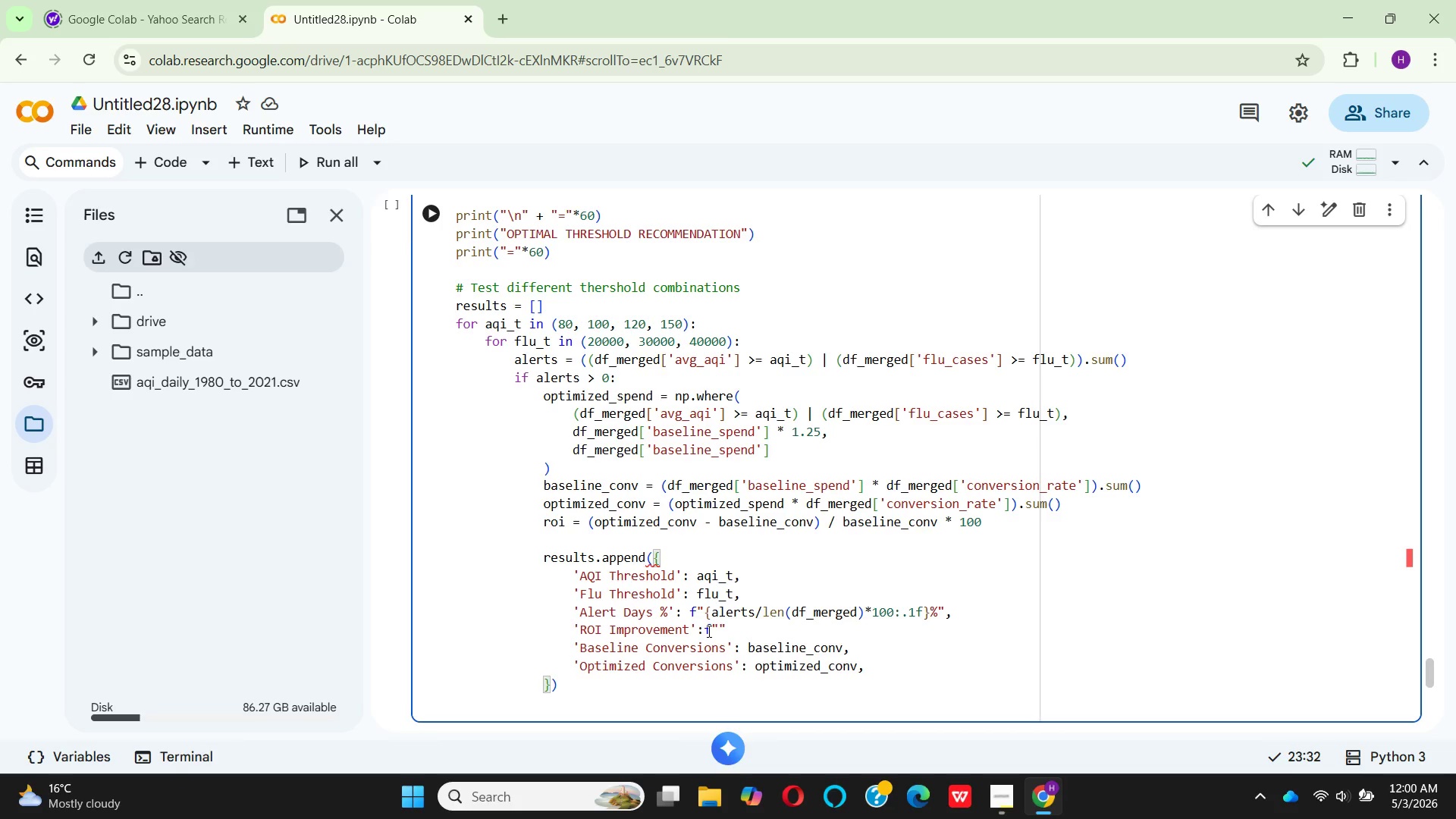 
key(ArrowLeft)
 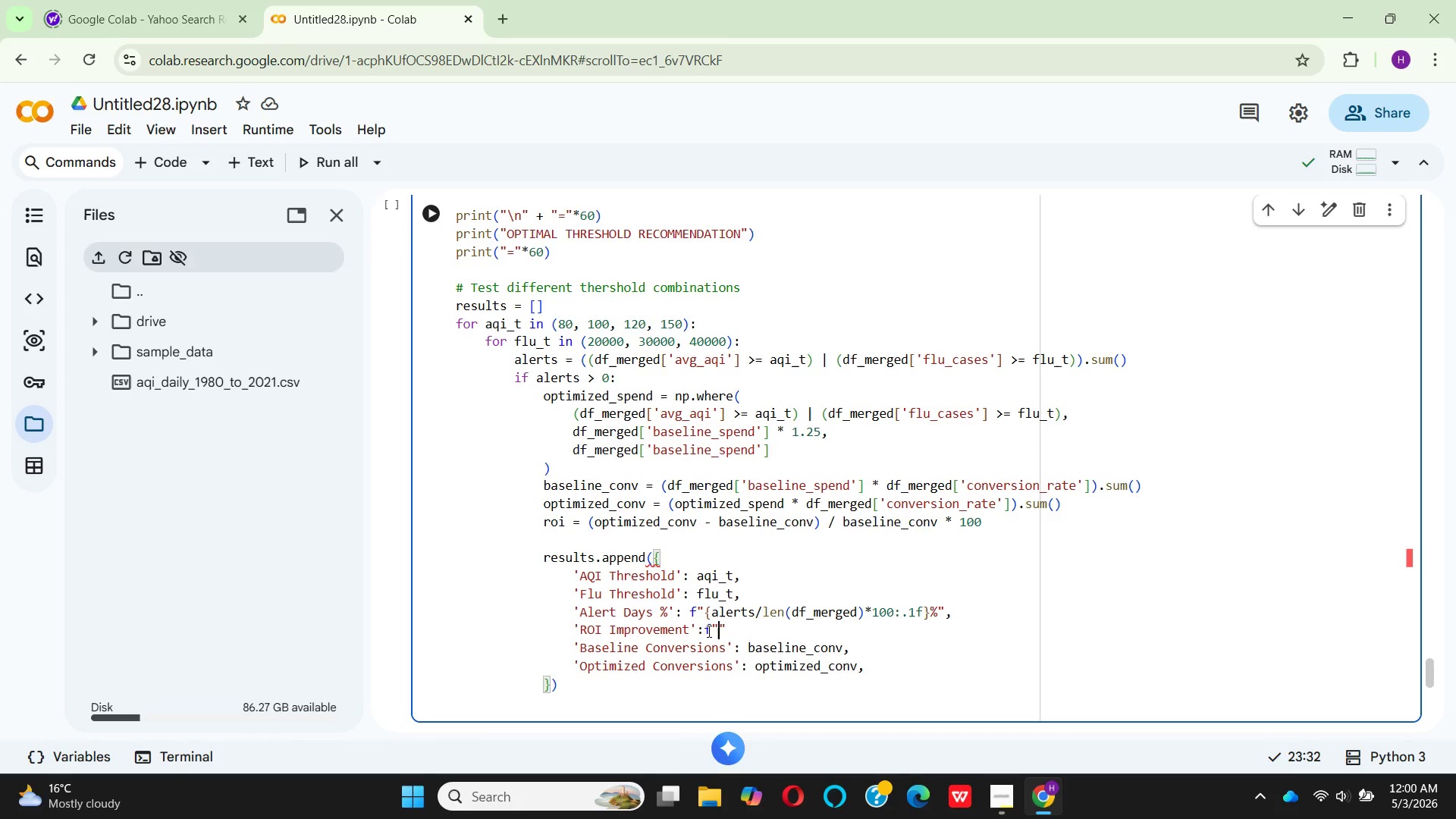 
wait(5.98)
 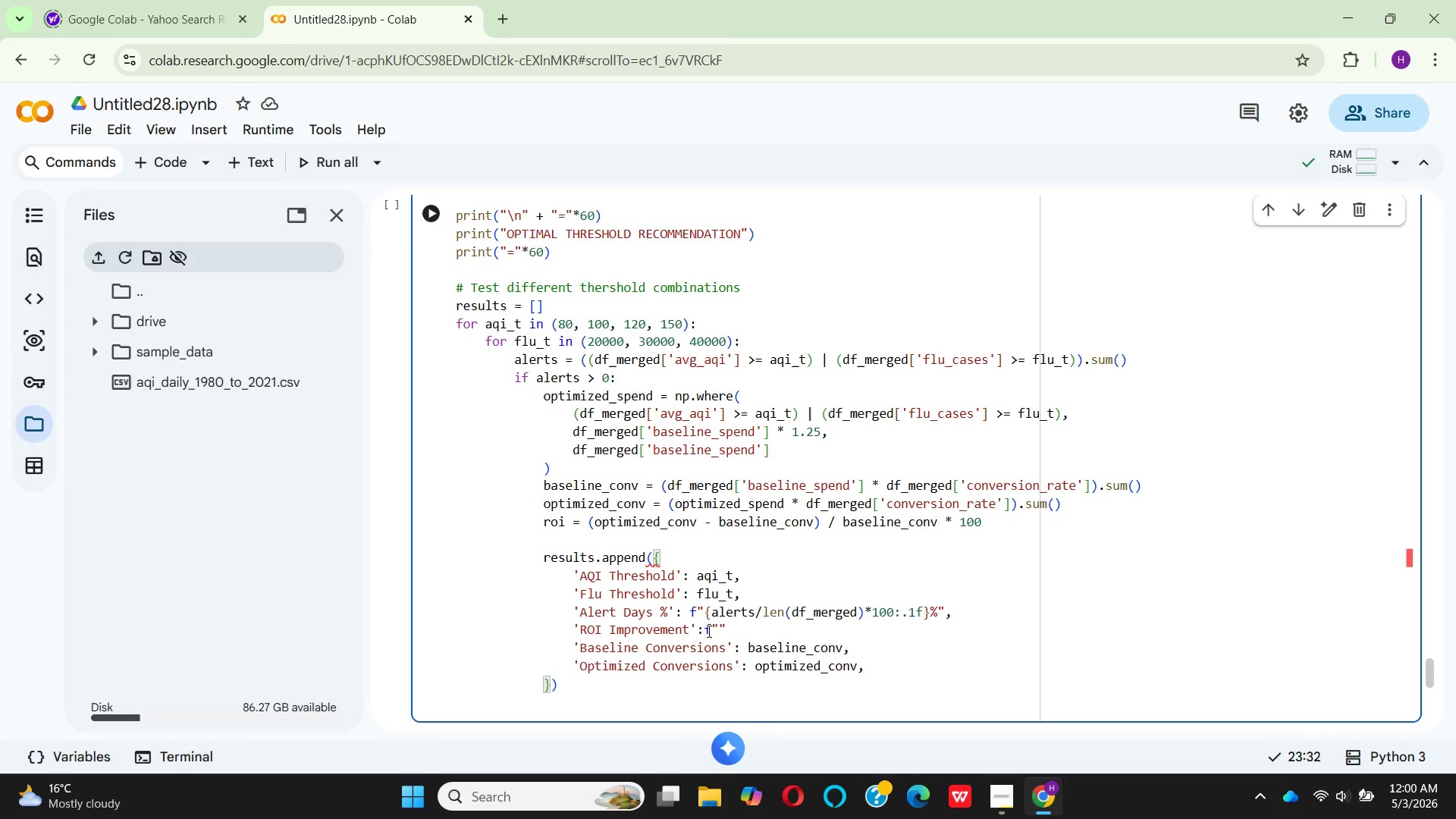 
type({ROI:.)
 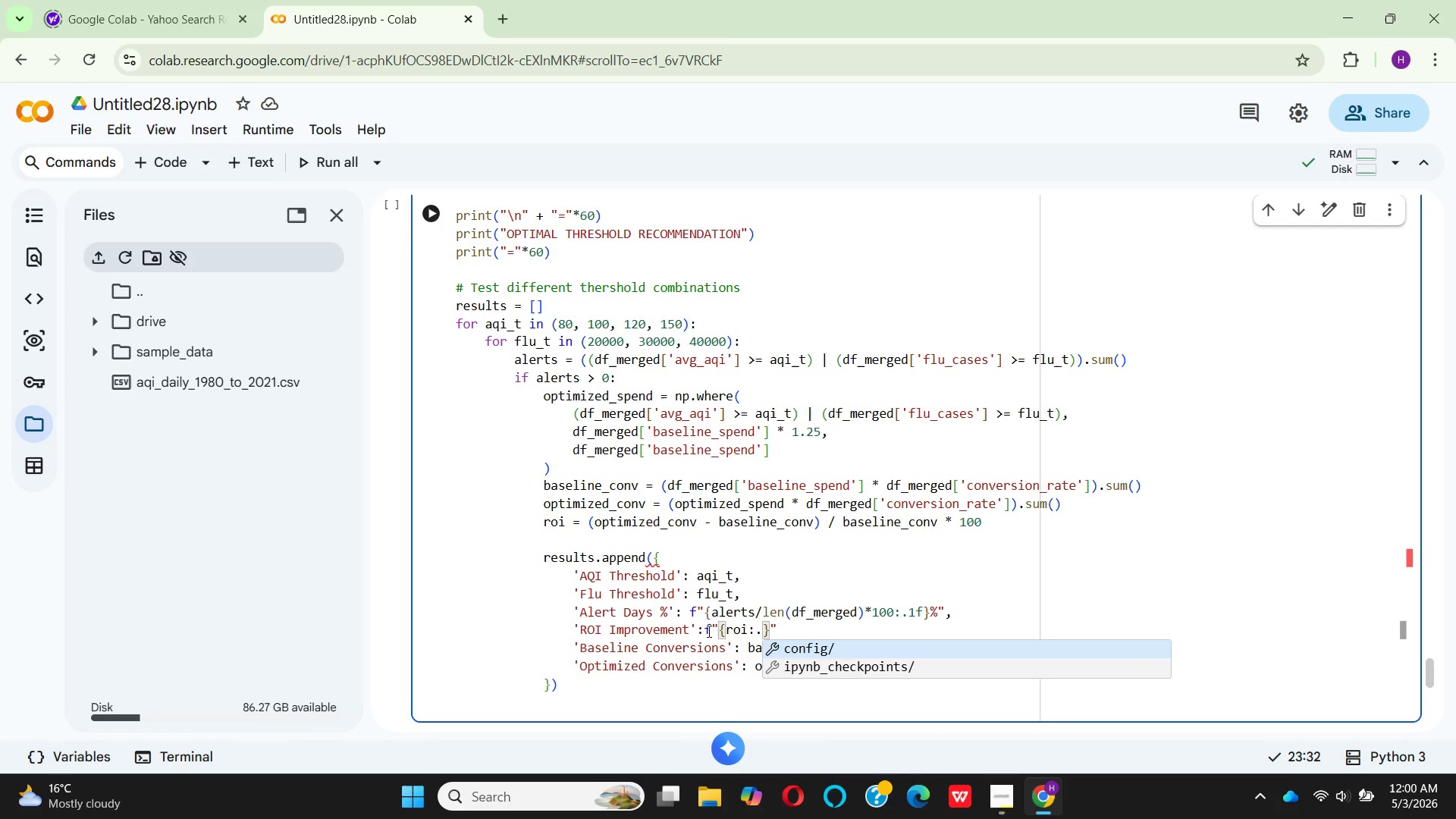 
type(1F)
 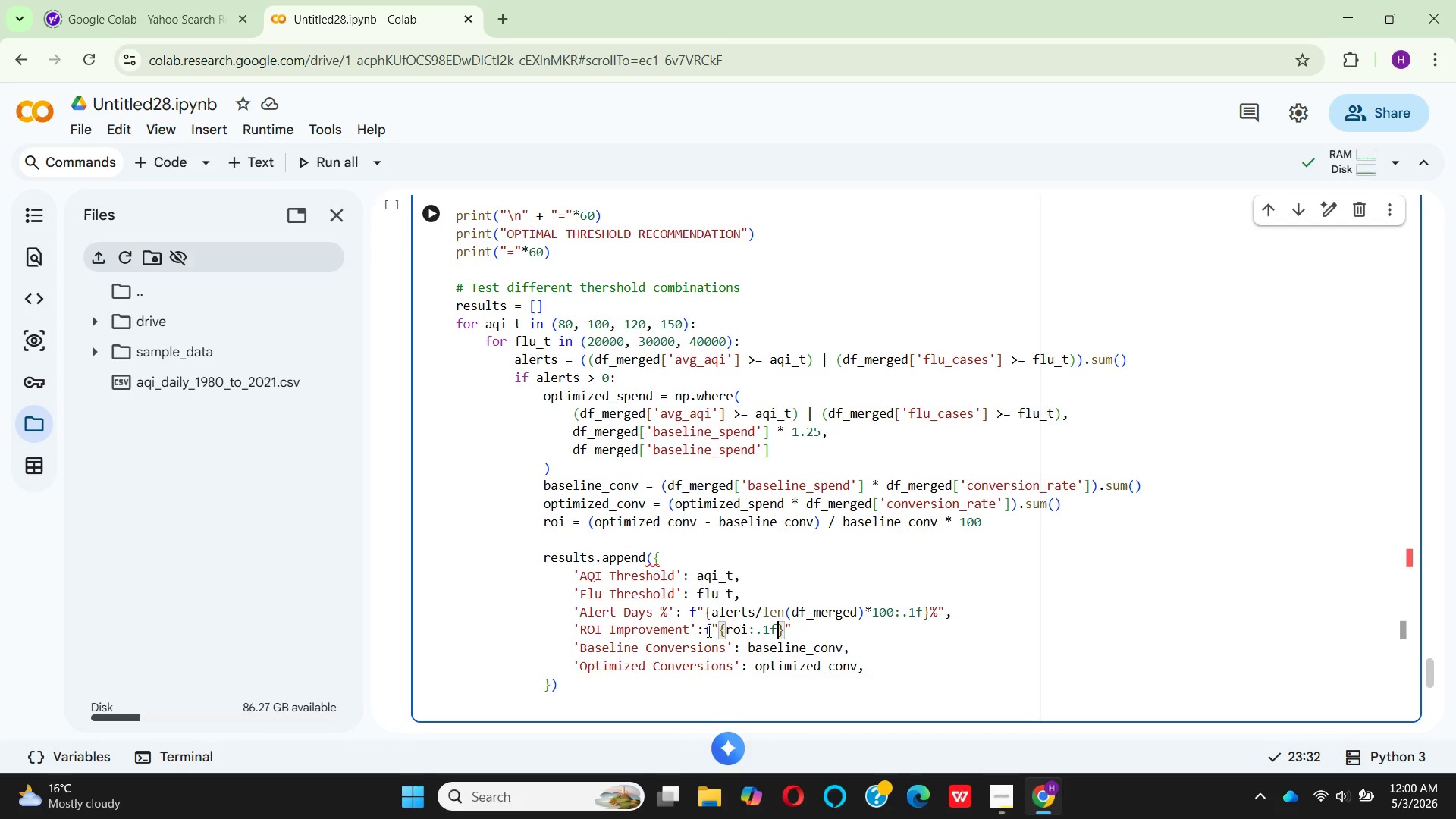 
key(ArrowRight)
 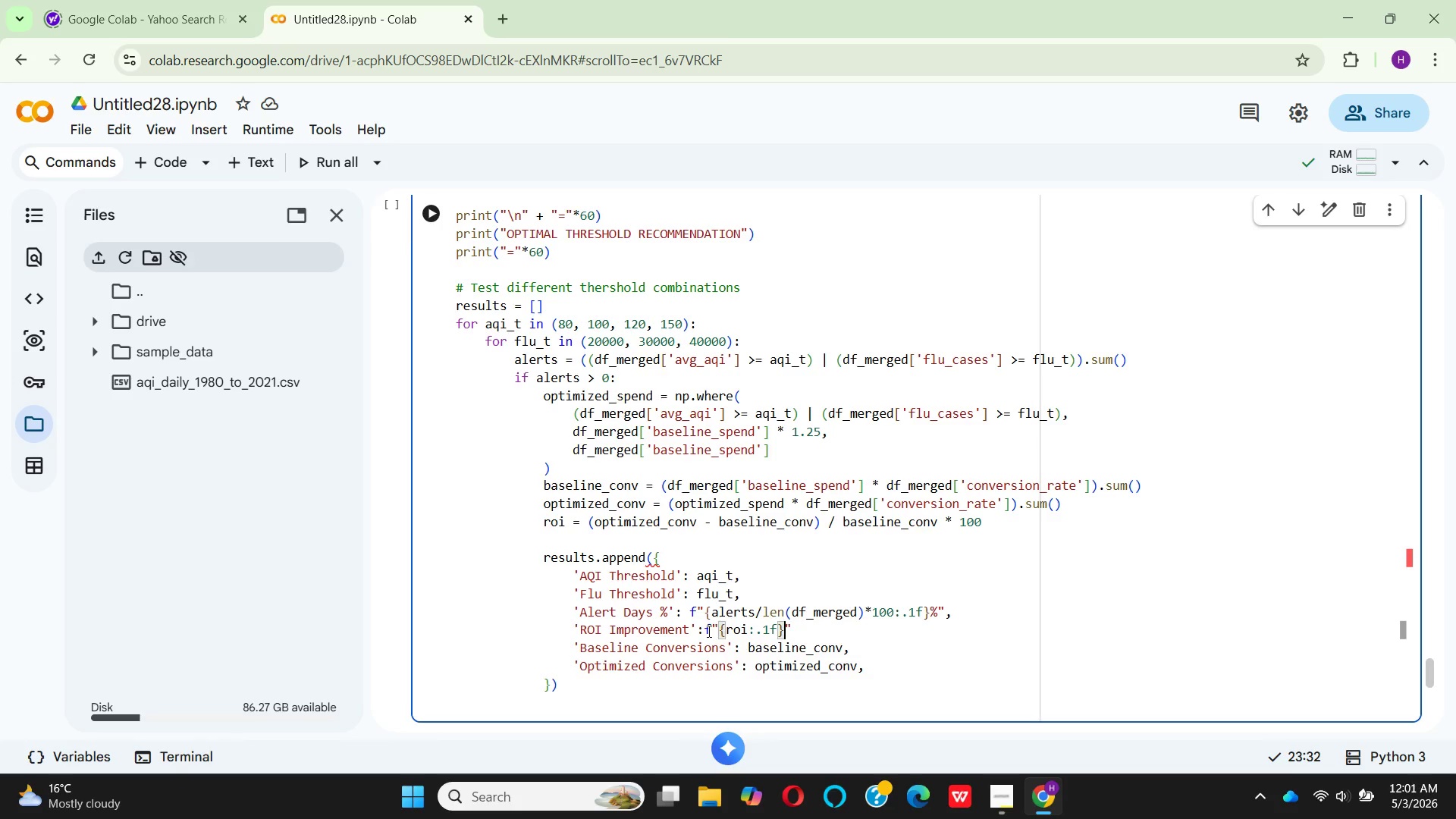 
key(Shift+5)
 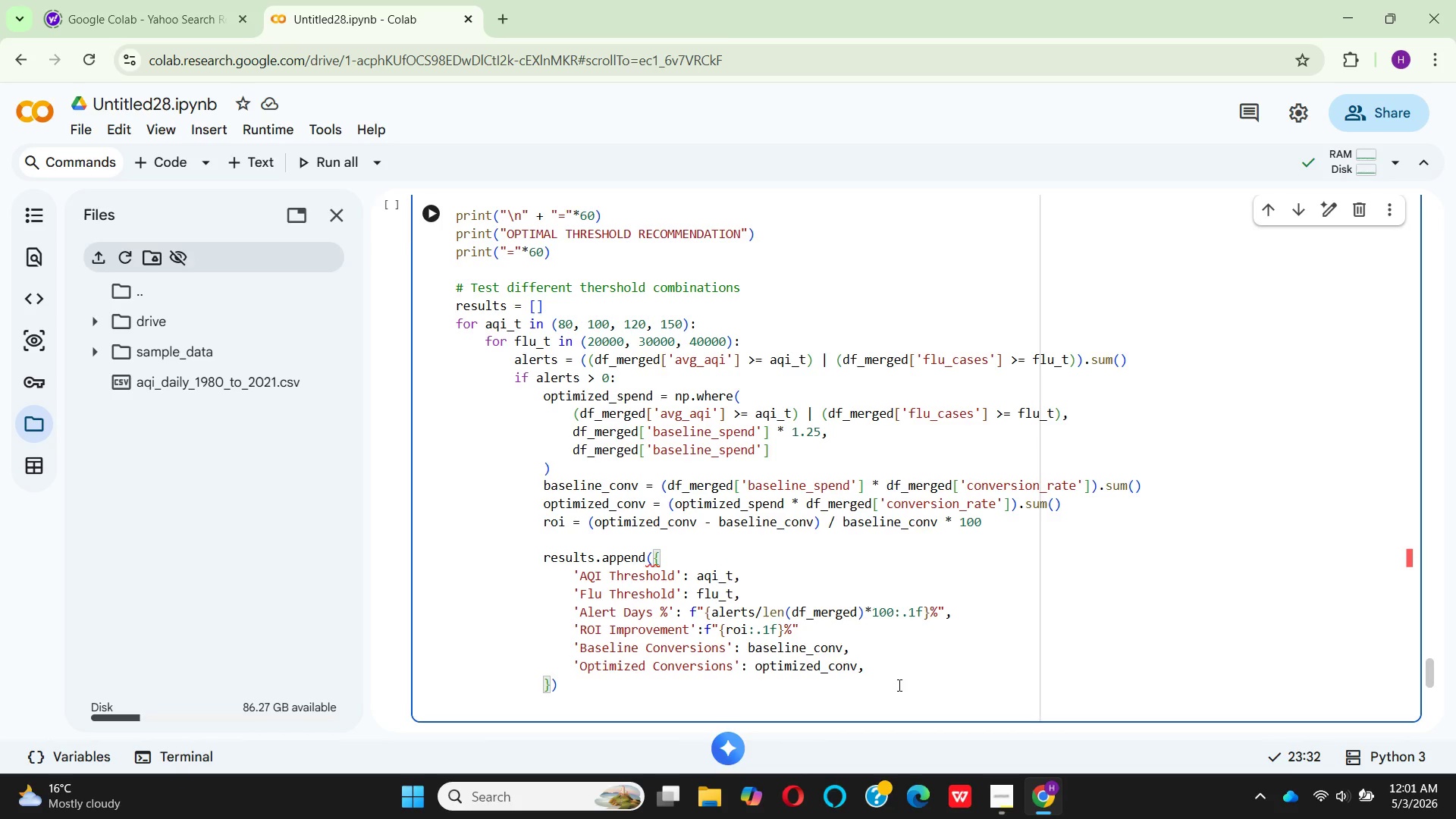 
left_click_drag(start_coordinate=[871, 676], to_coordinate=[572, 651])
 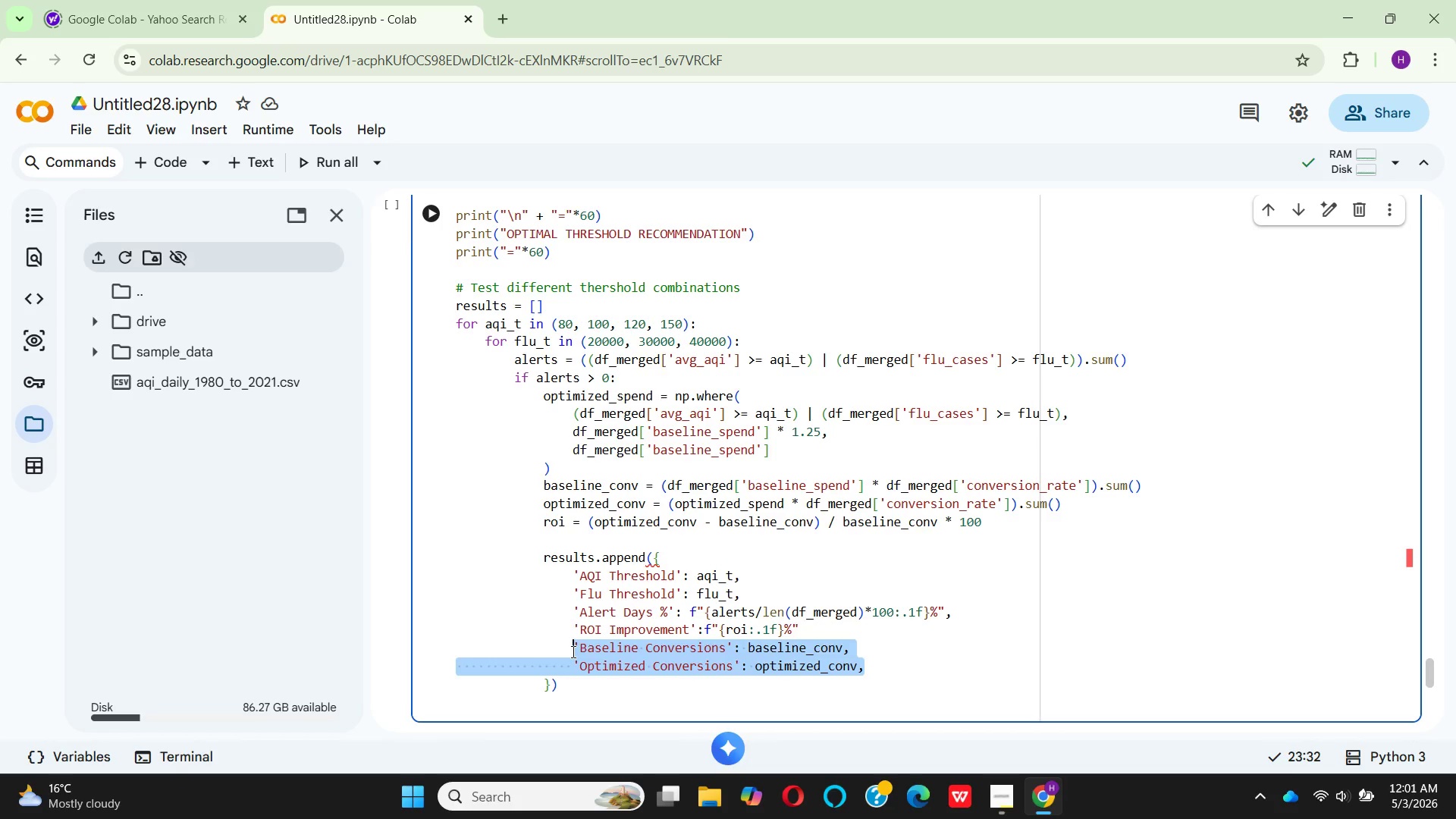 
key(Backspace)
 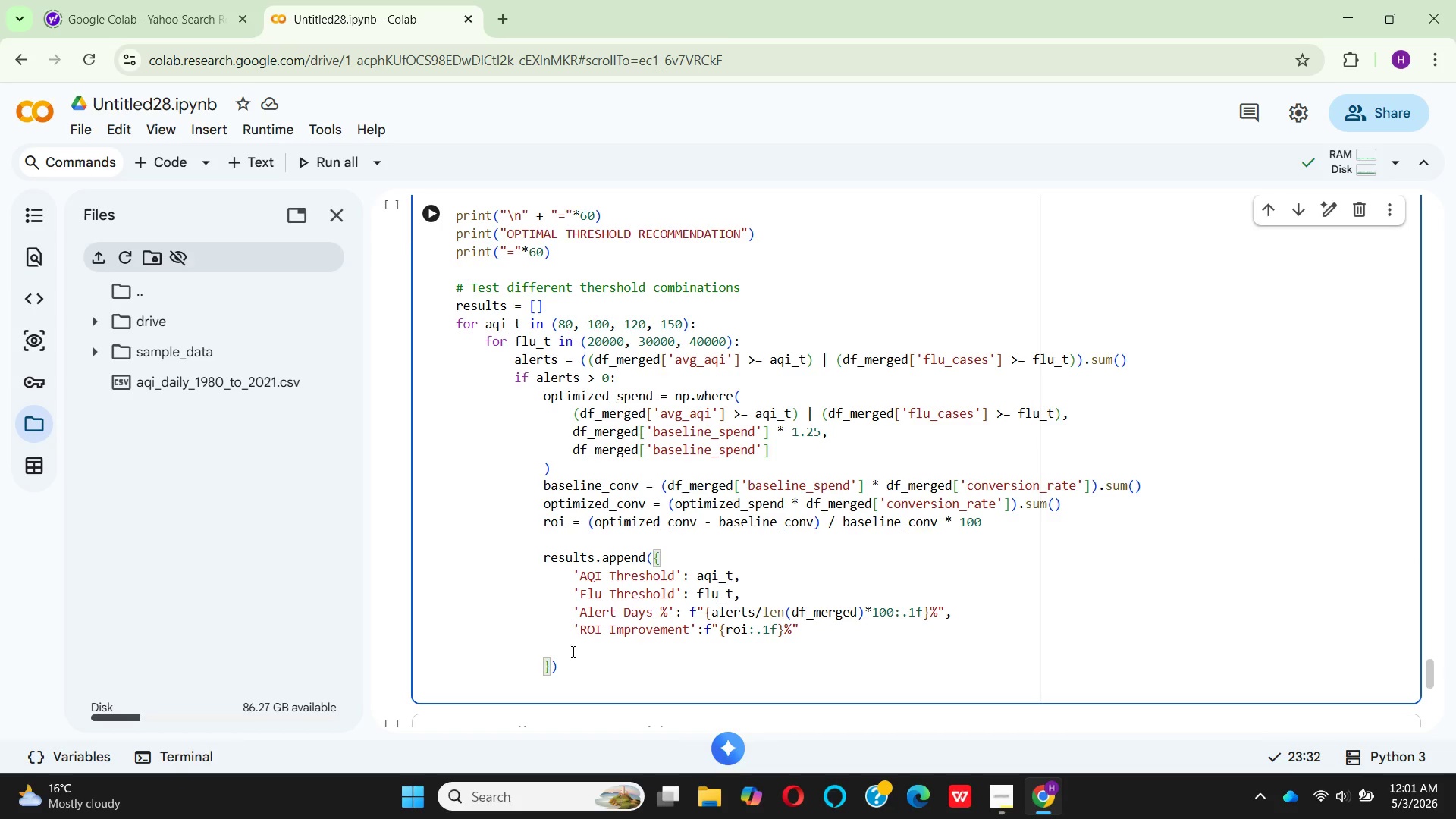 
key(Backspace)
 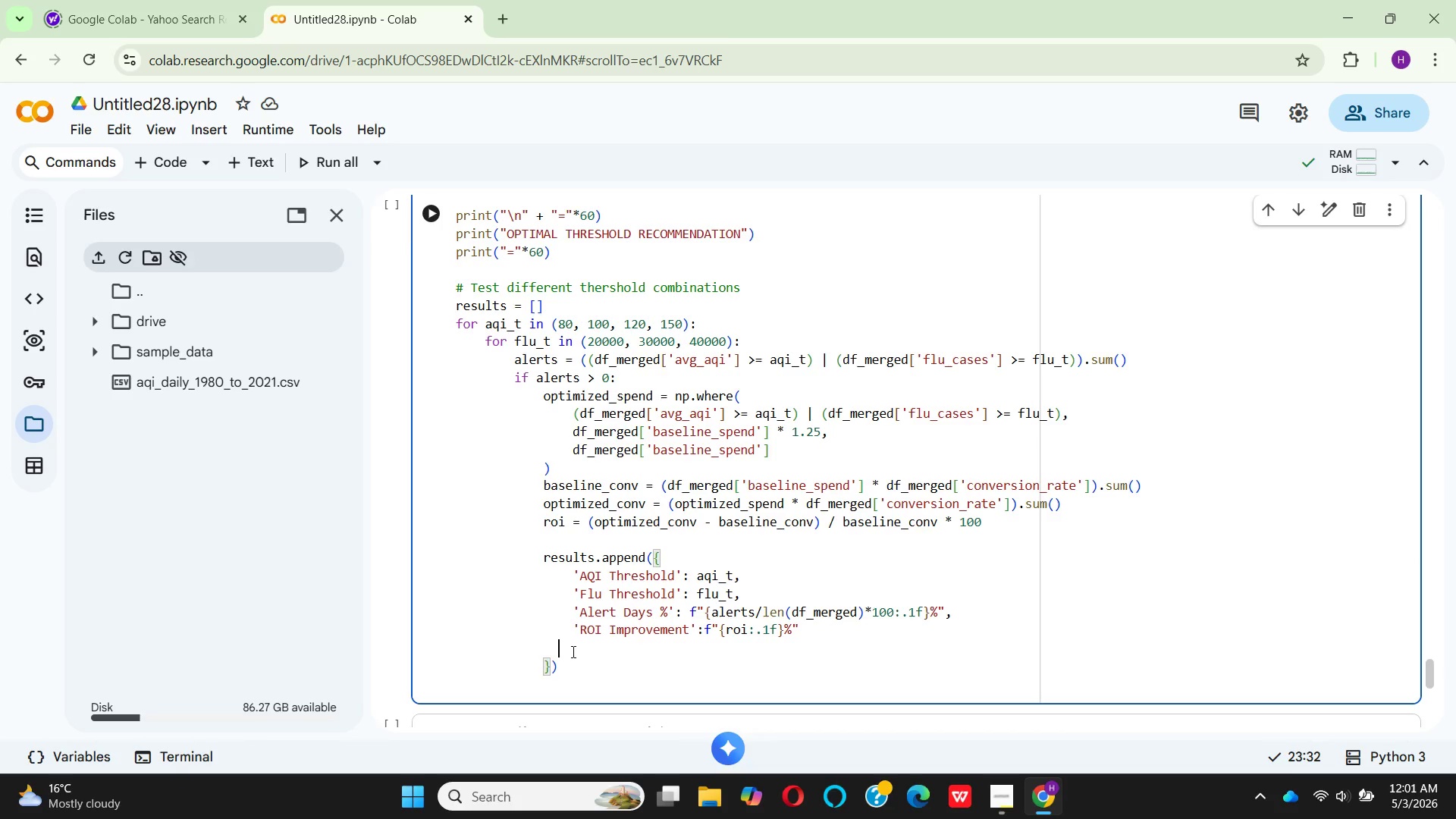 
key(Backspace)
 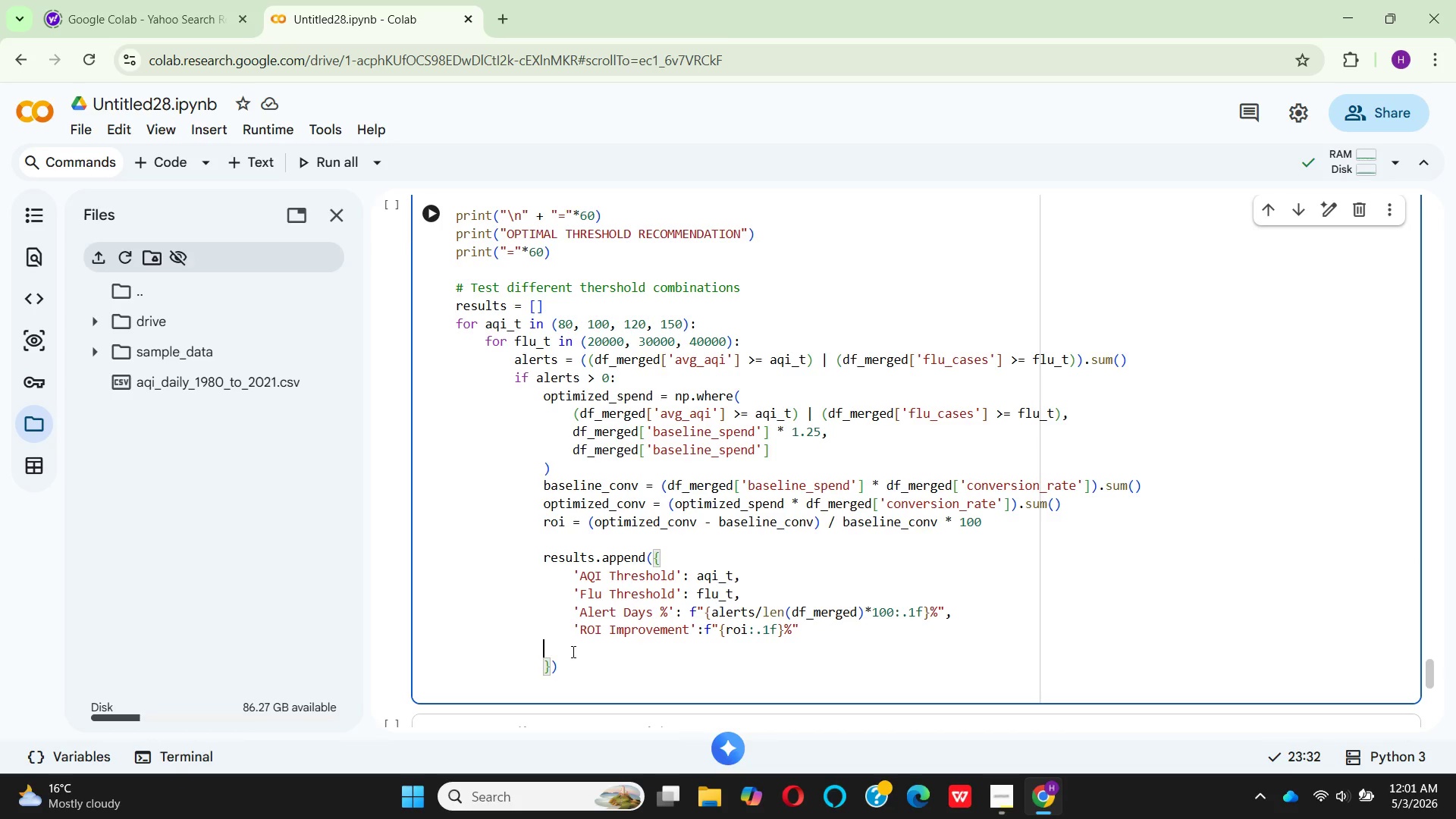 
key(Backspace)
 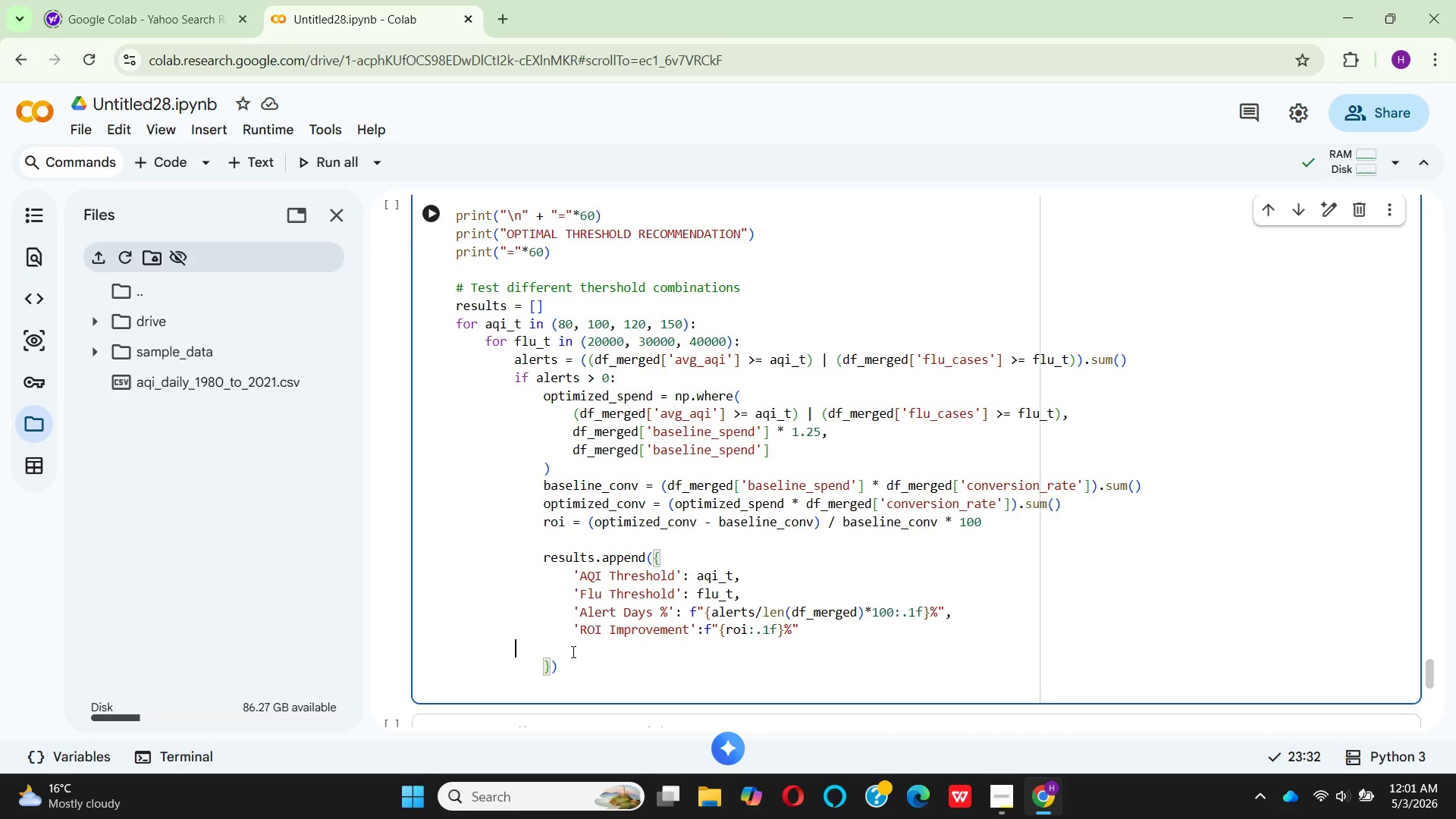 
key(Backspace)
 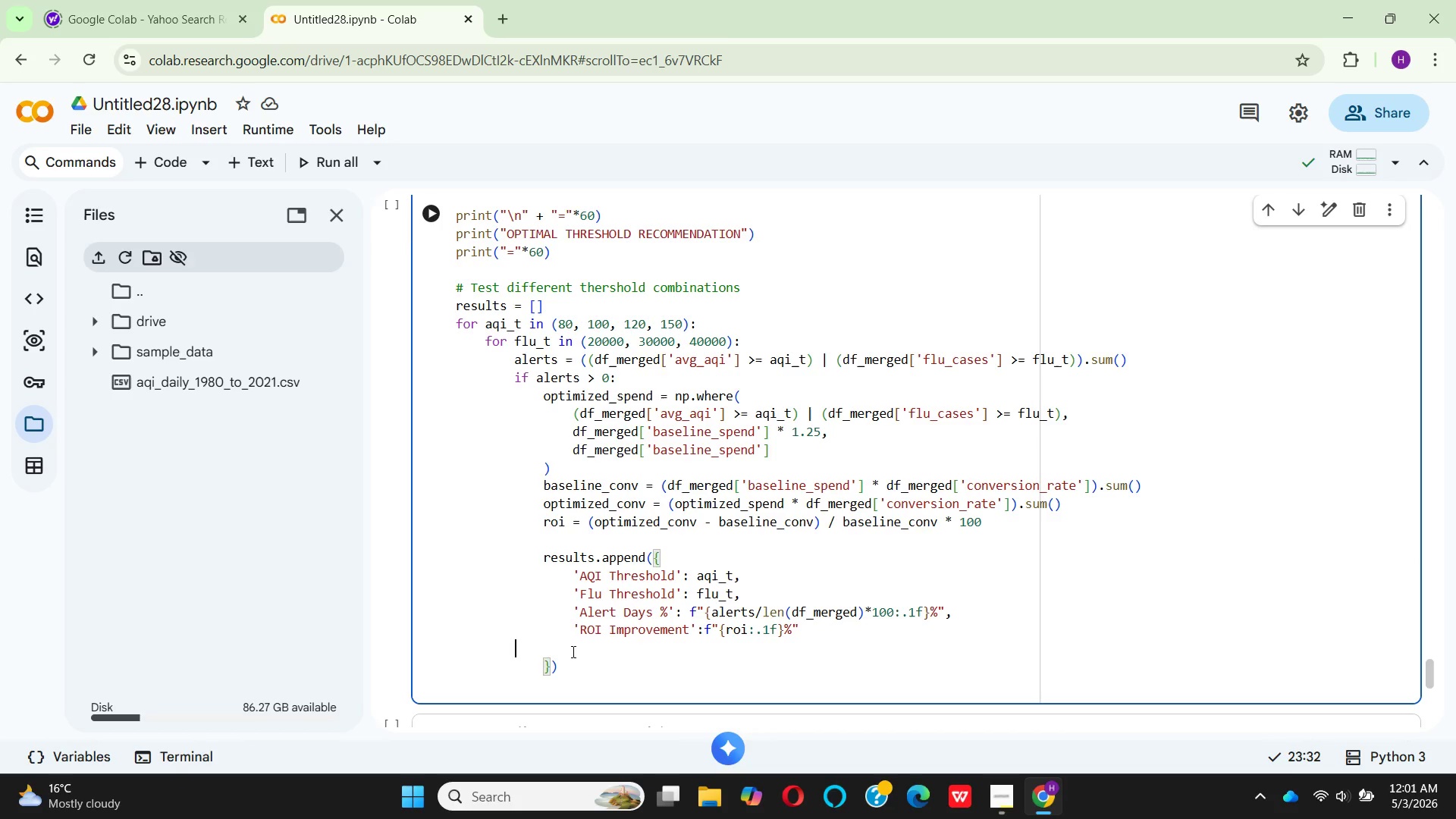 
key(Backspace)
 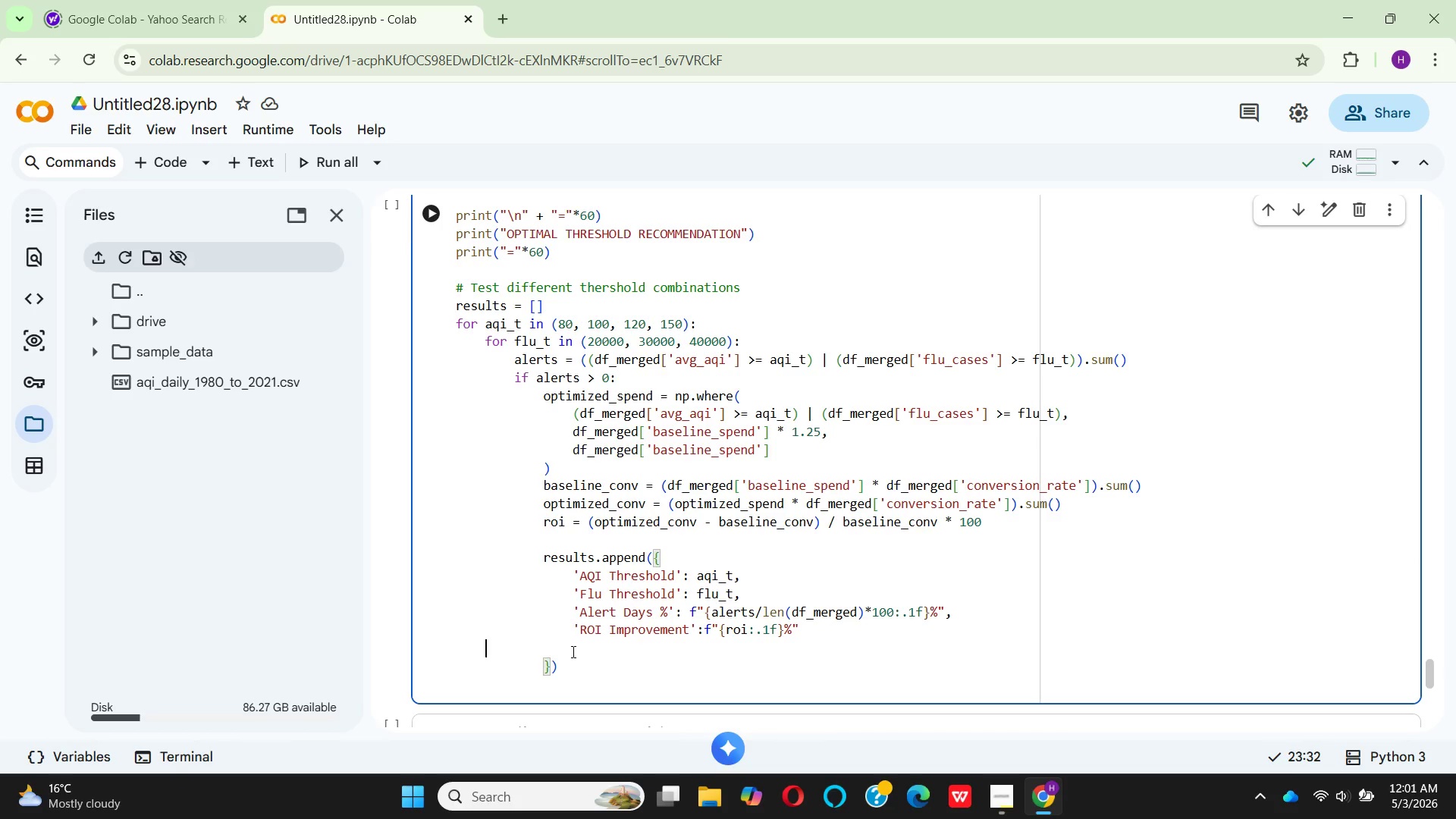 
key(Backspace)
 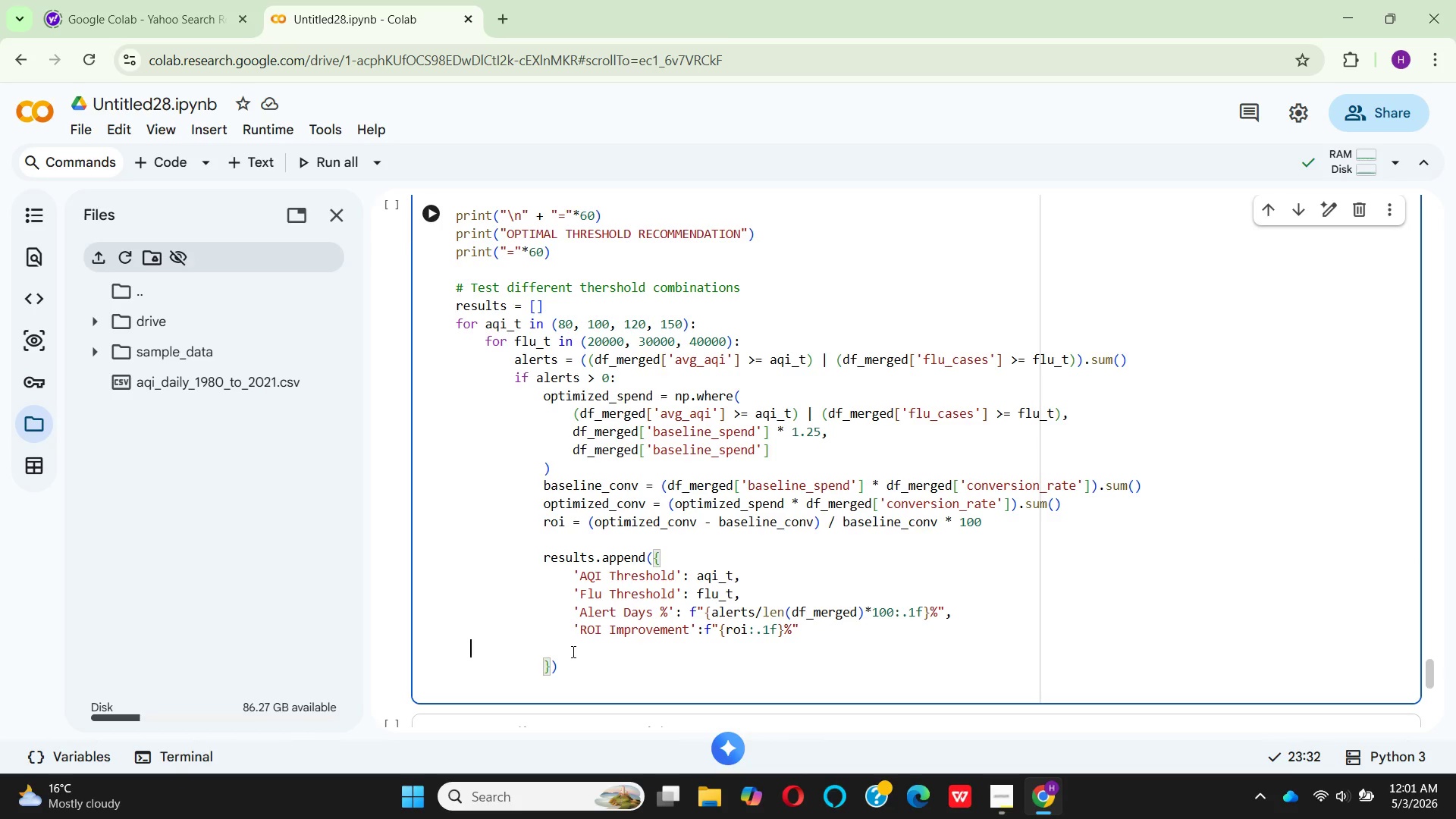 
key(Backspace)
 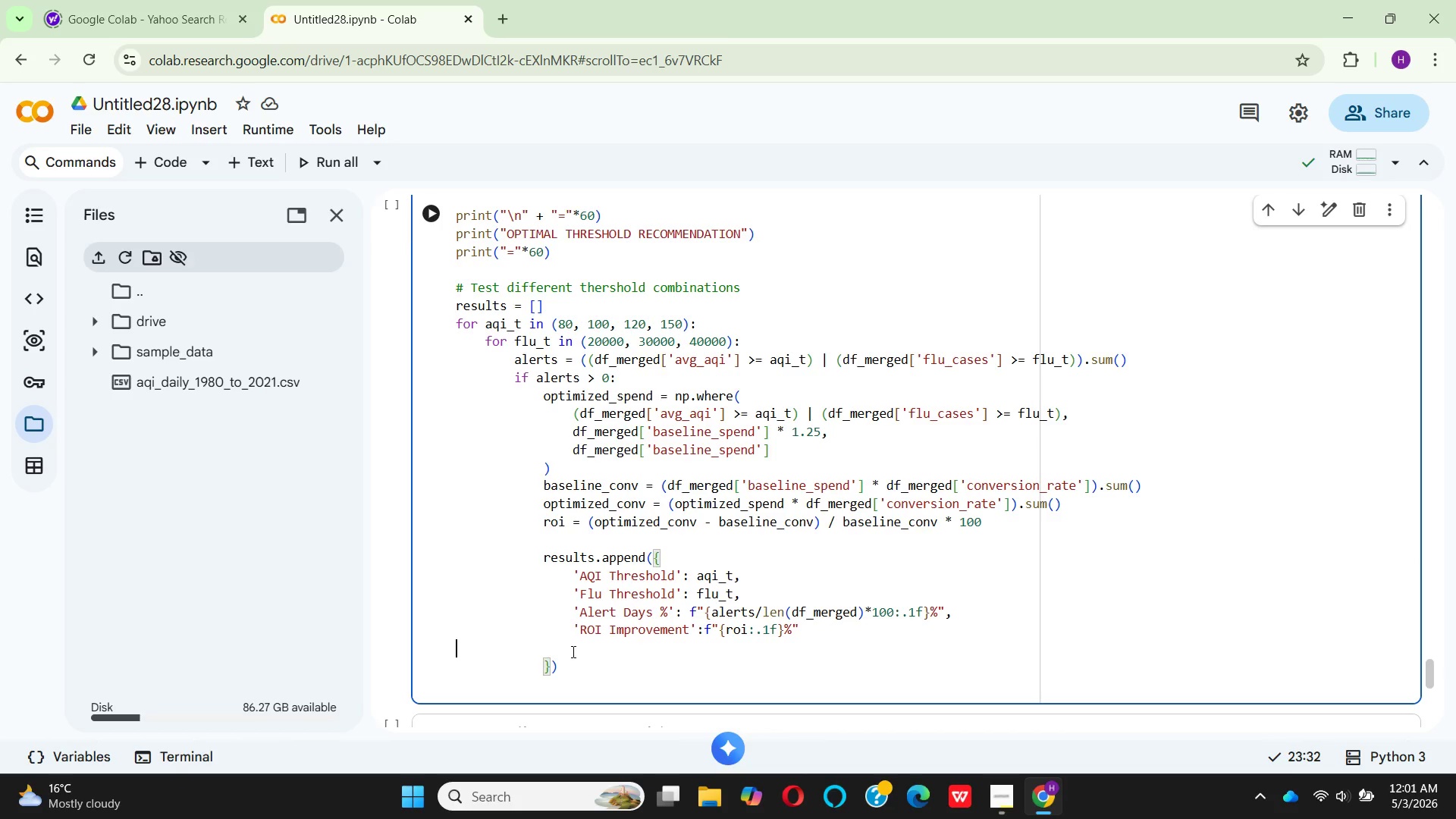 
key(Backspace)
 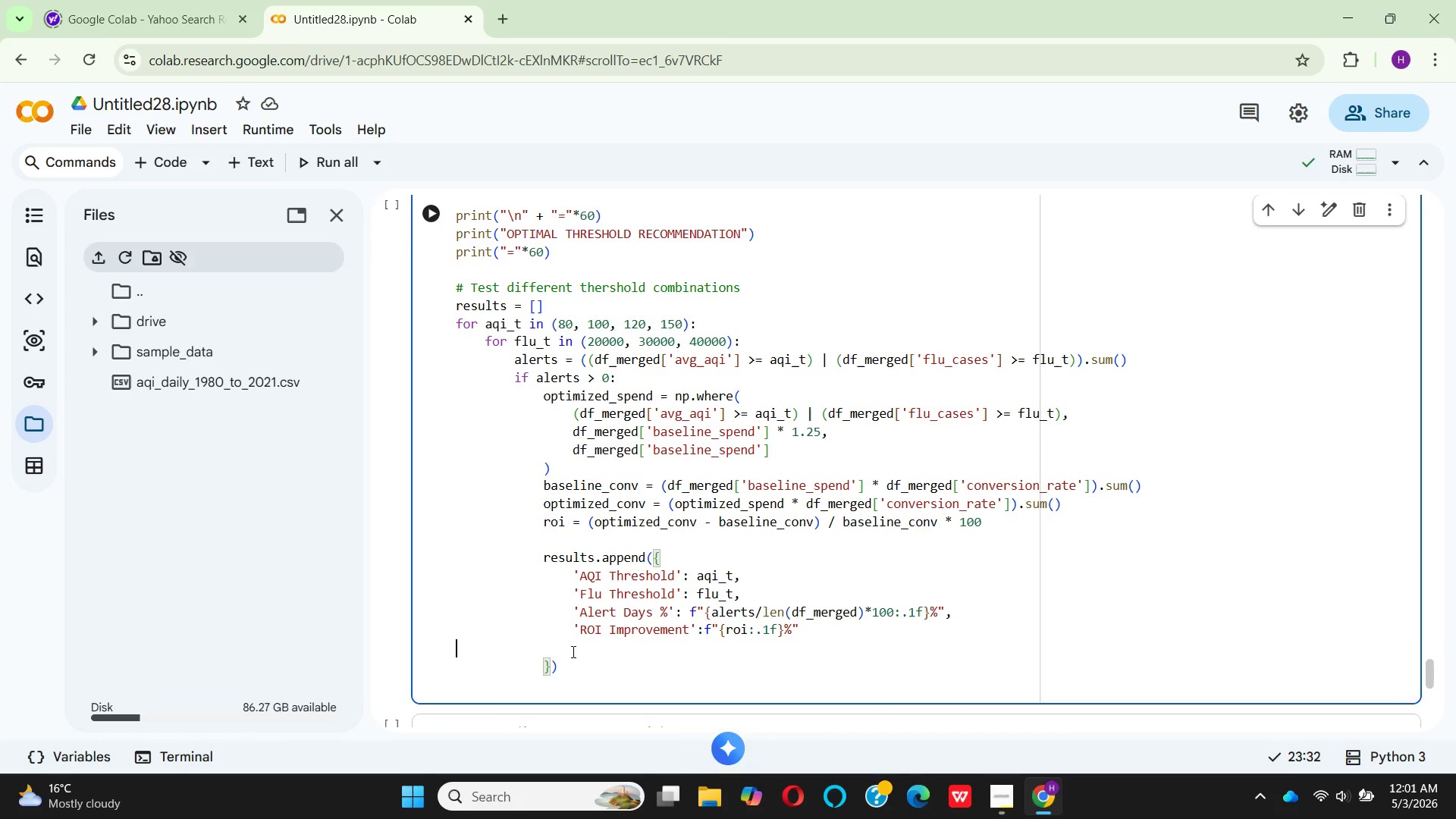 
key(Backspace)
 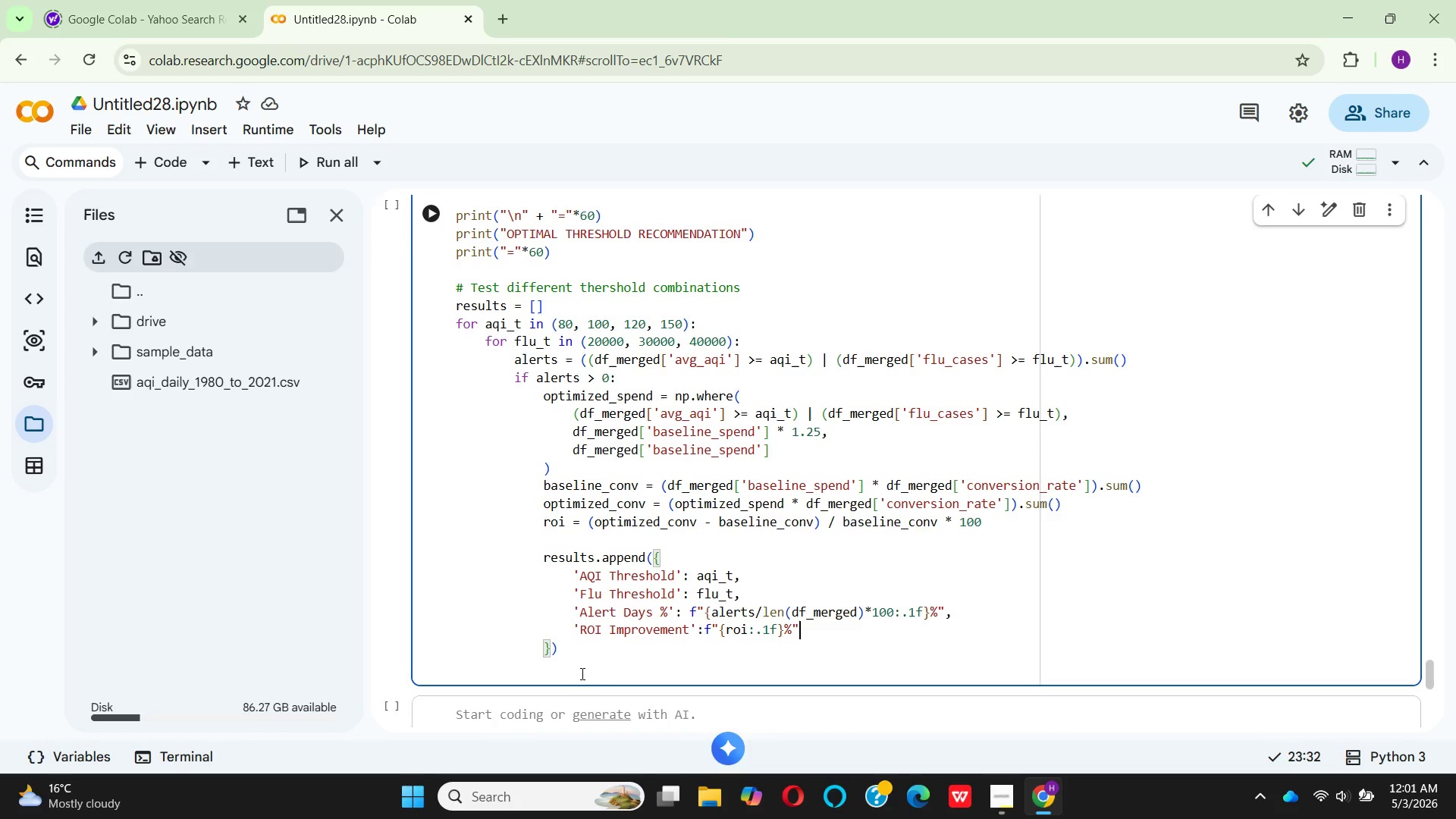 
left_click([597, 663])
 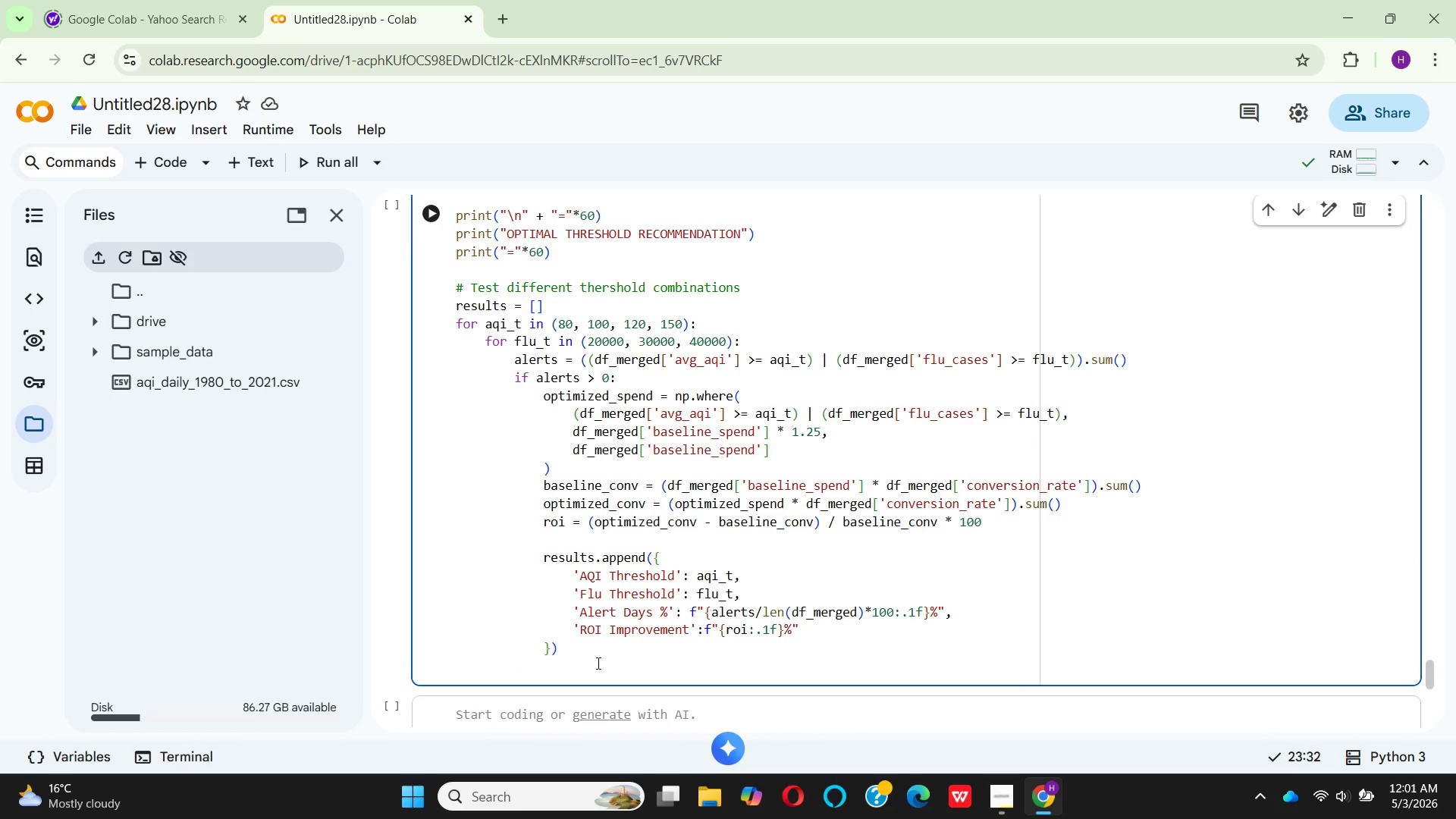 
key(Backspace)
 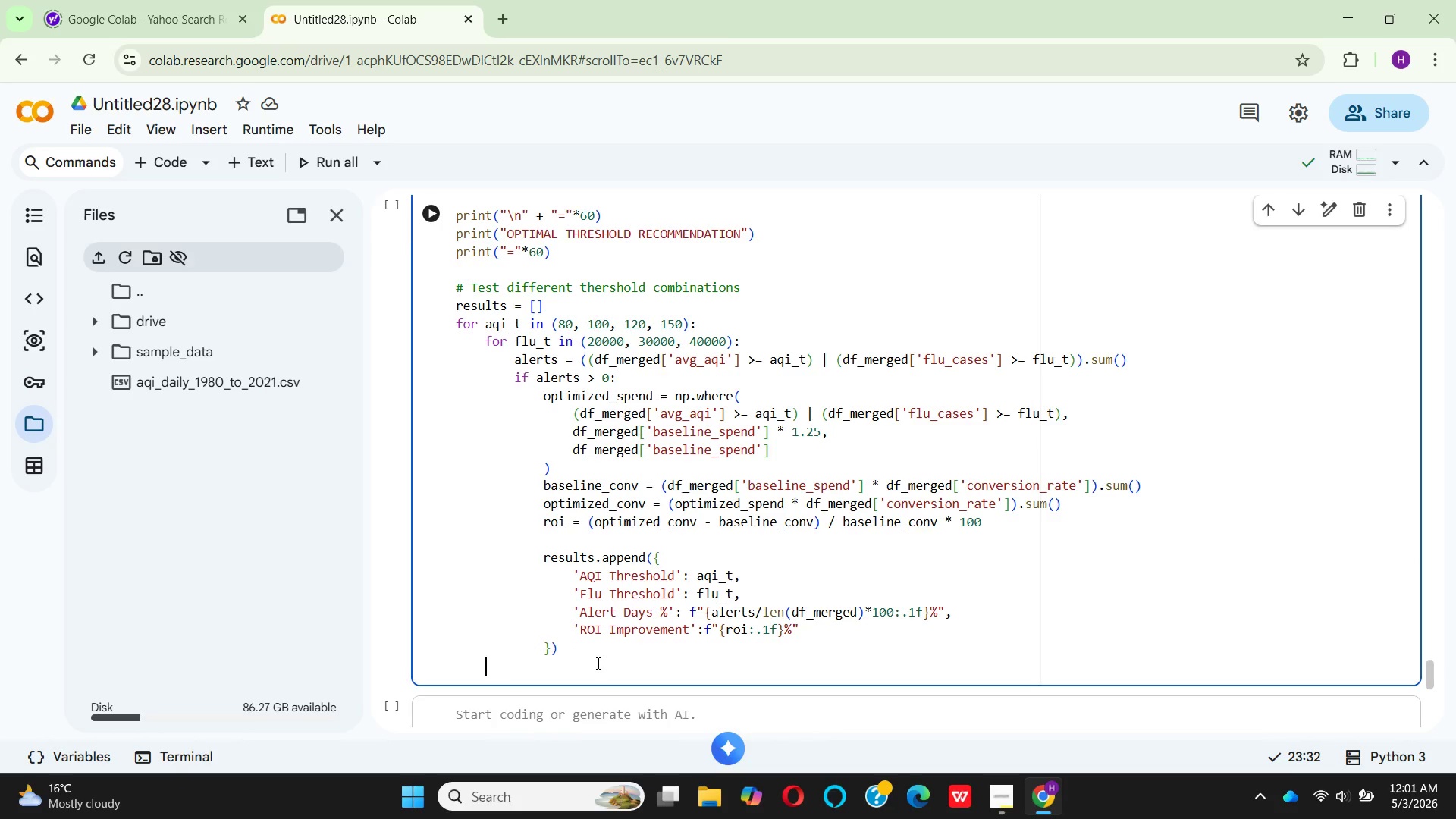 
key(Backspace)
 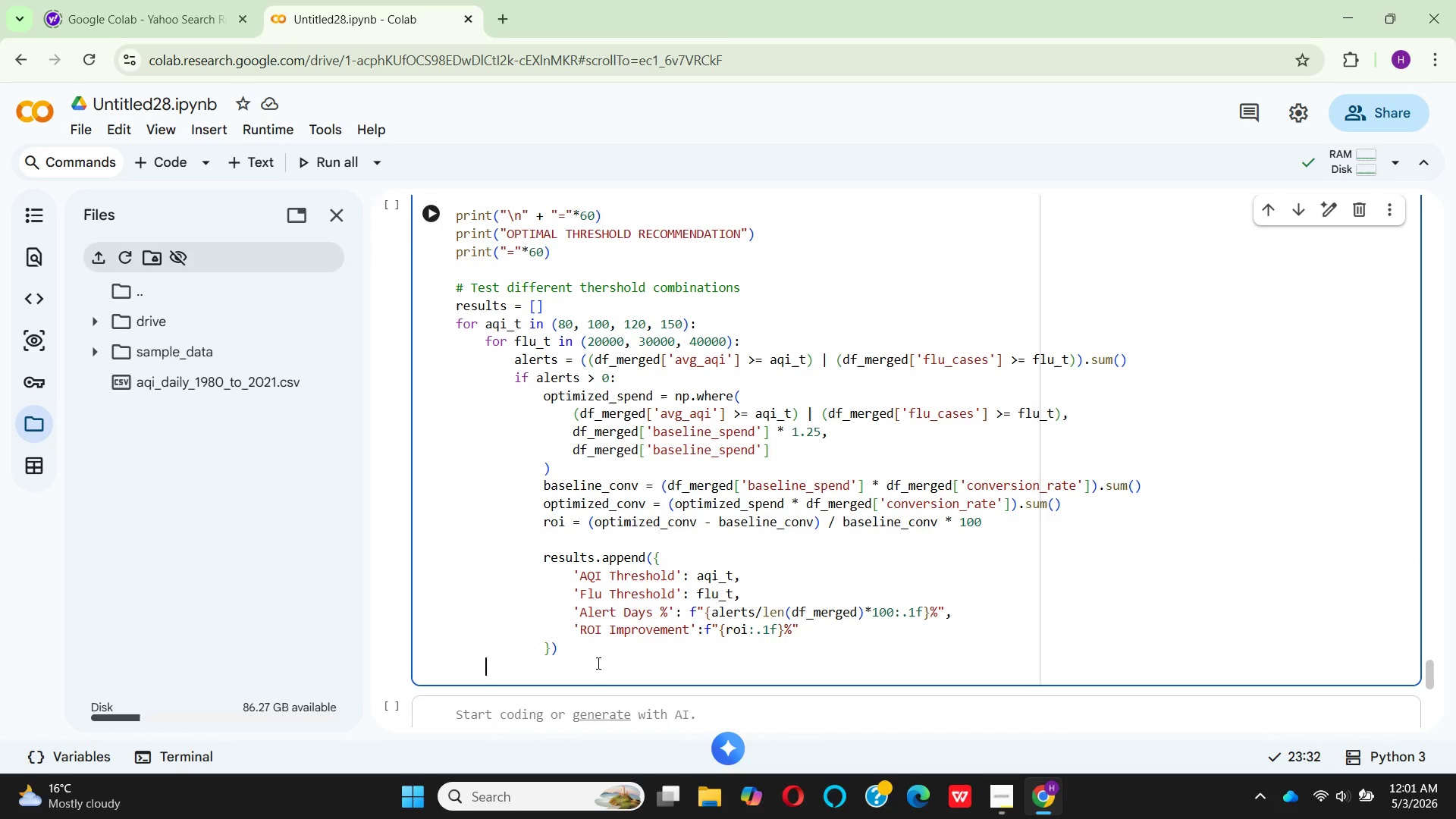 
key(Backspace)
 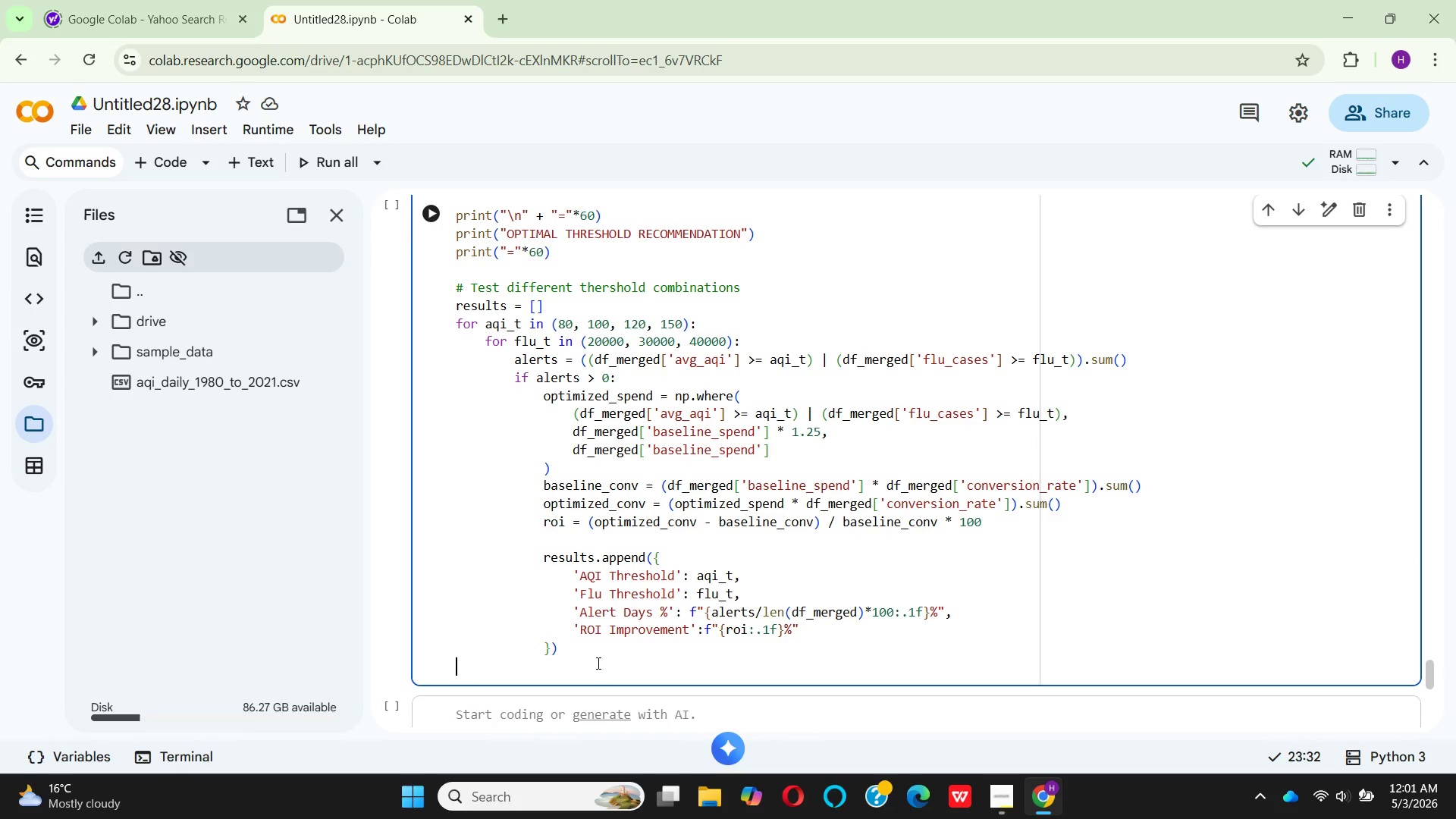 
key(Backspace)
 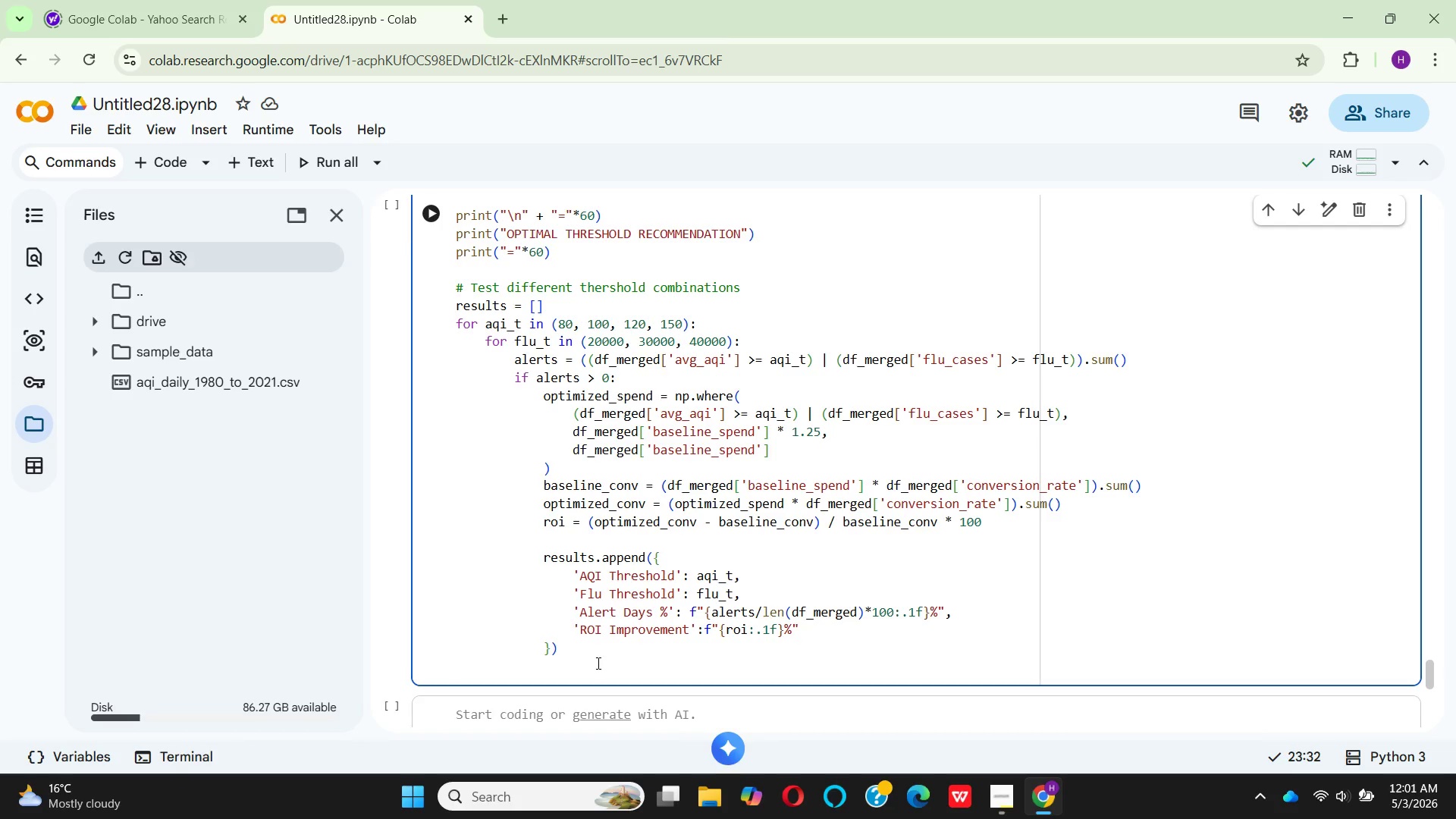 
key(Backspace)
 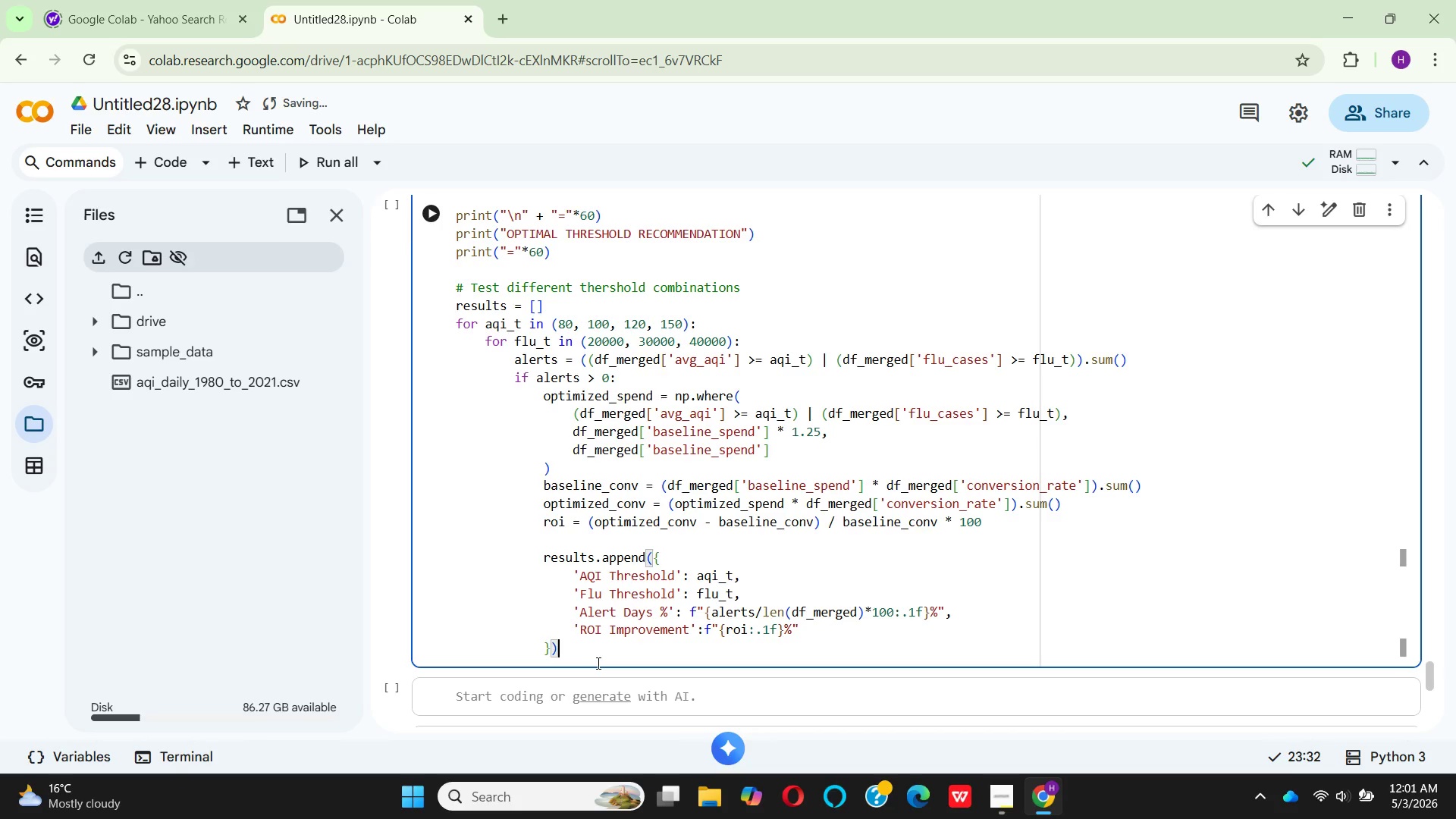 
key(Control+Z)
 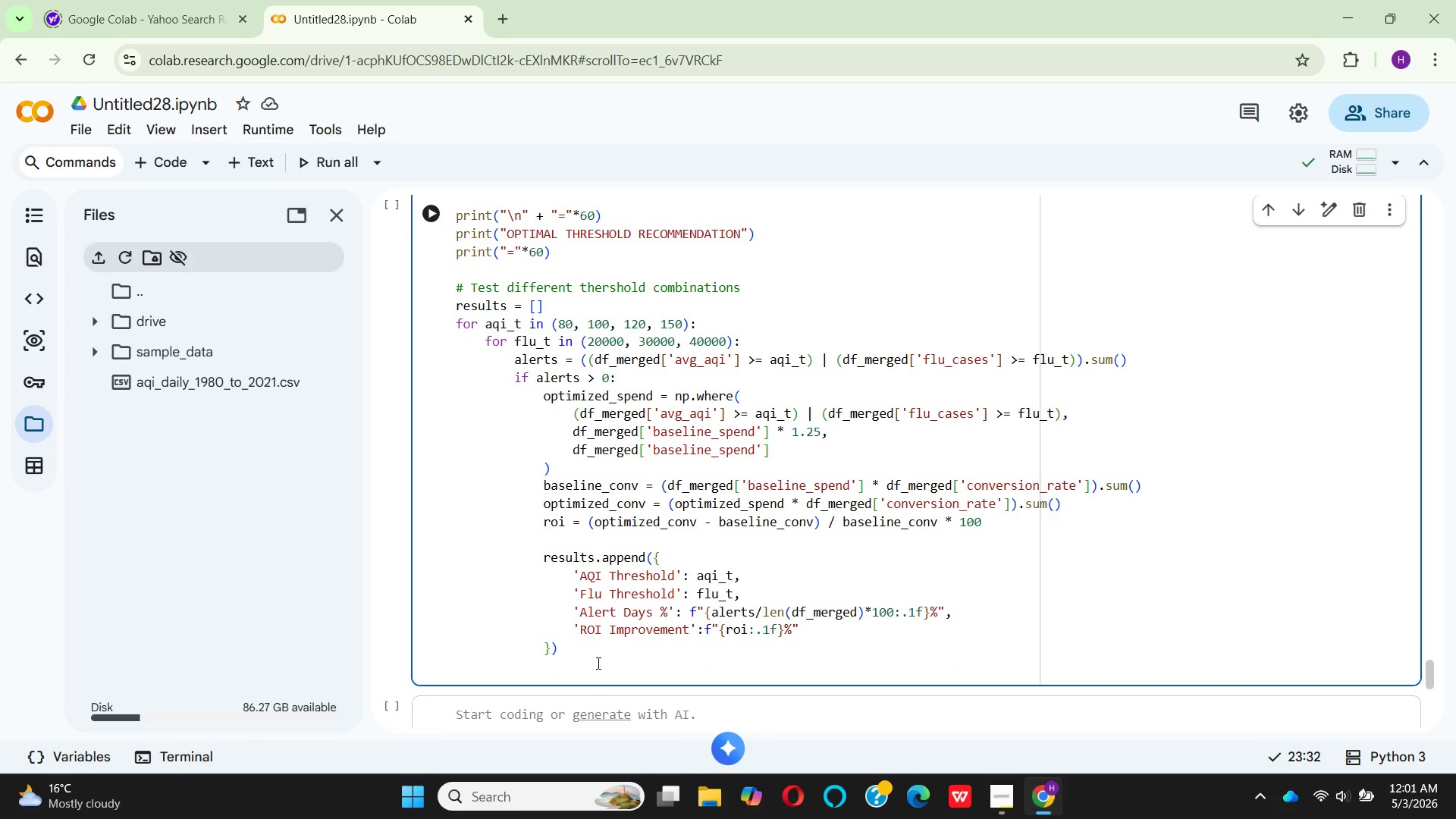 
type(BEST_SCENARIO = PD)
 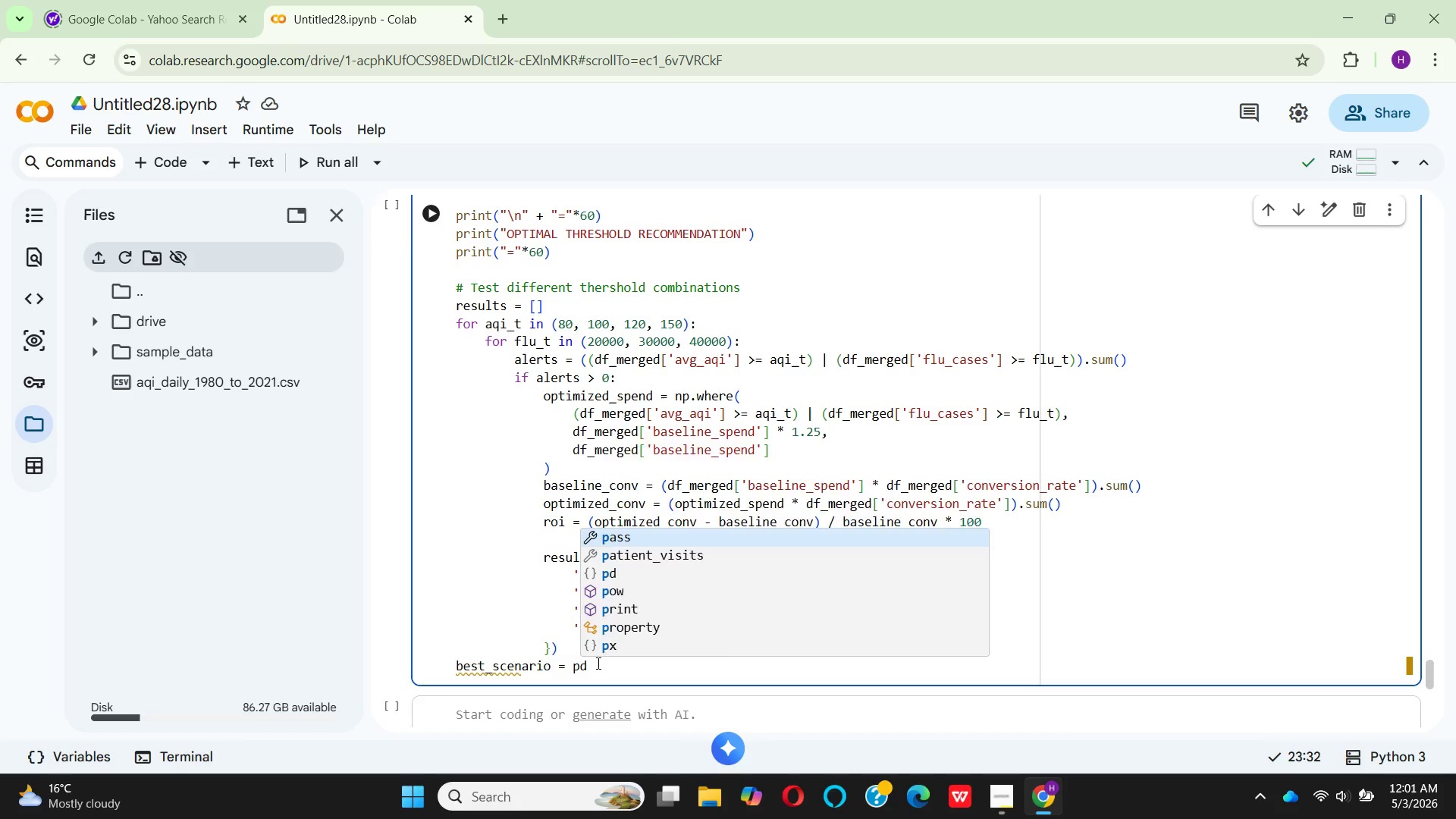 
key(Enter)
 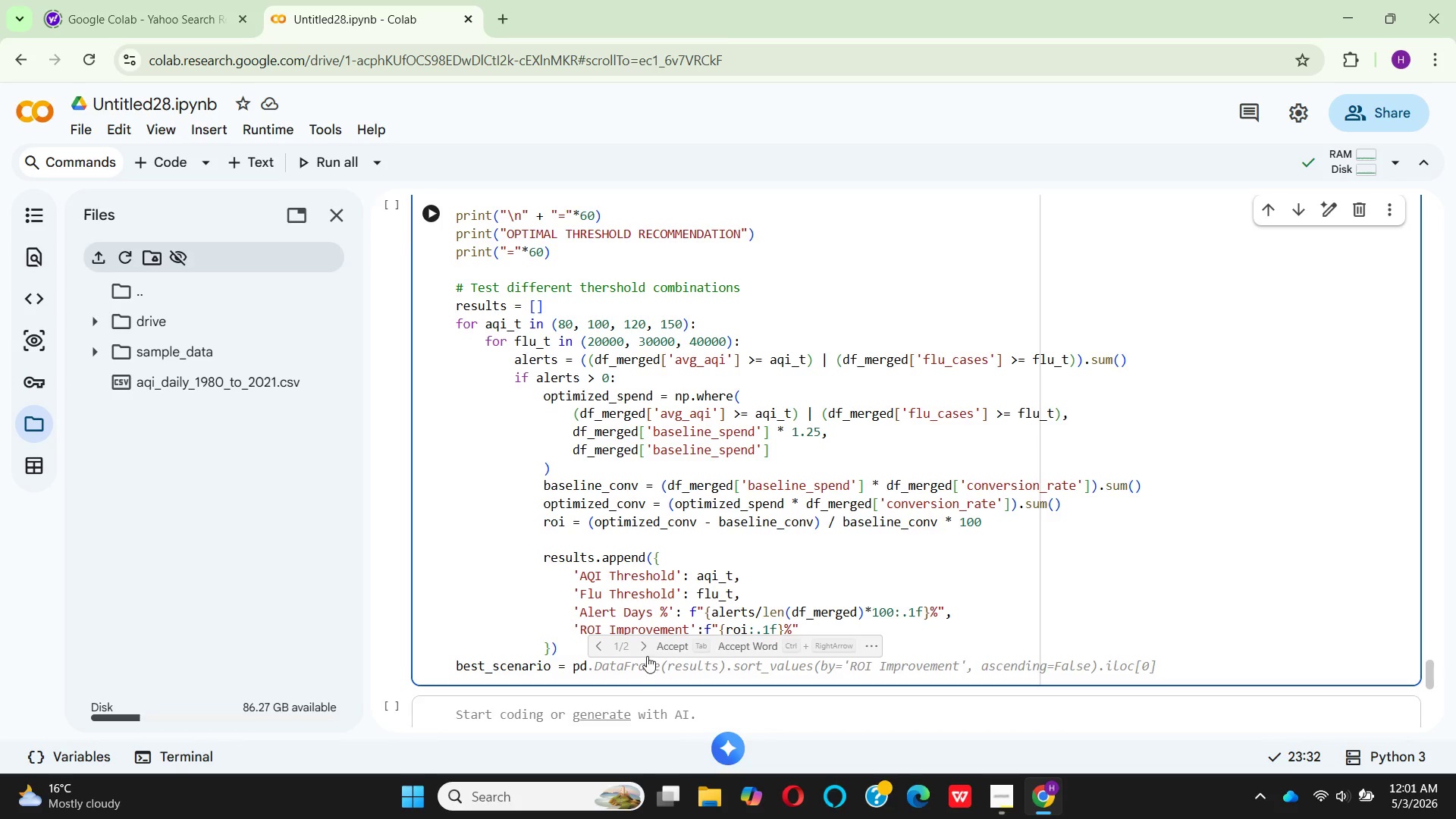 
left_click([670, 646])
 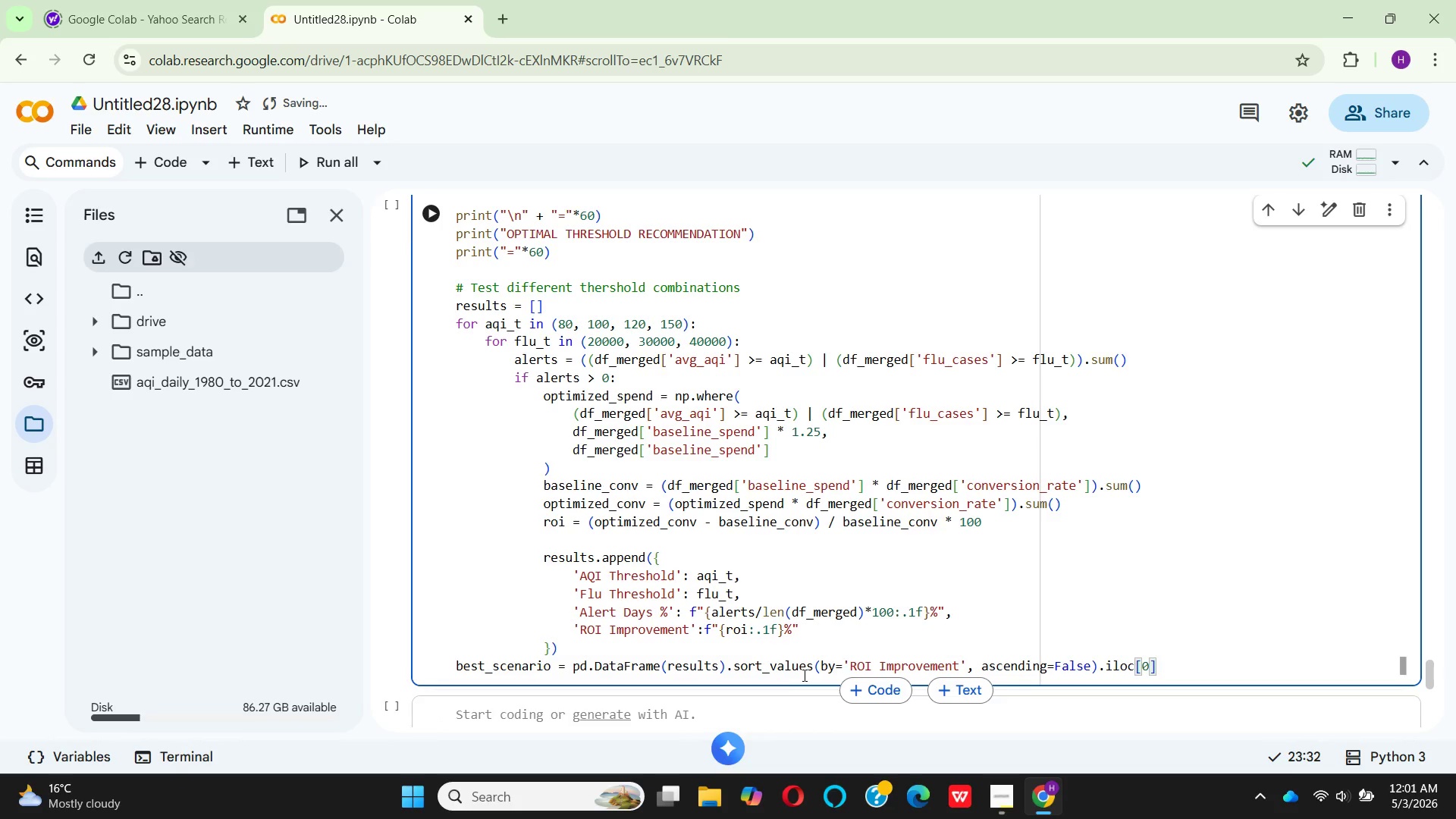 
wait(8.89)
 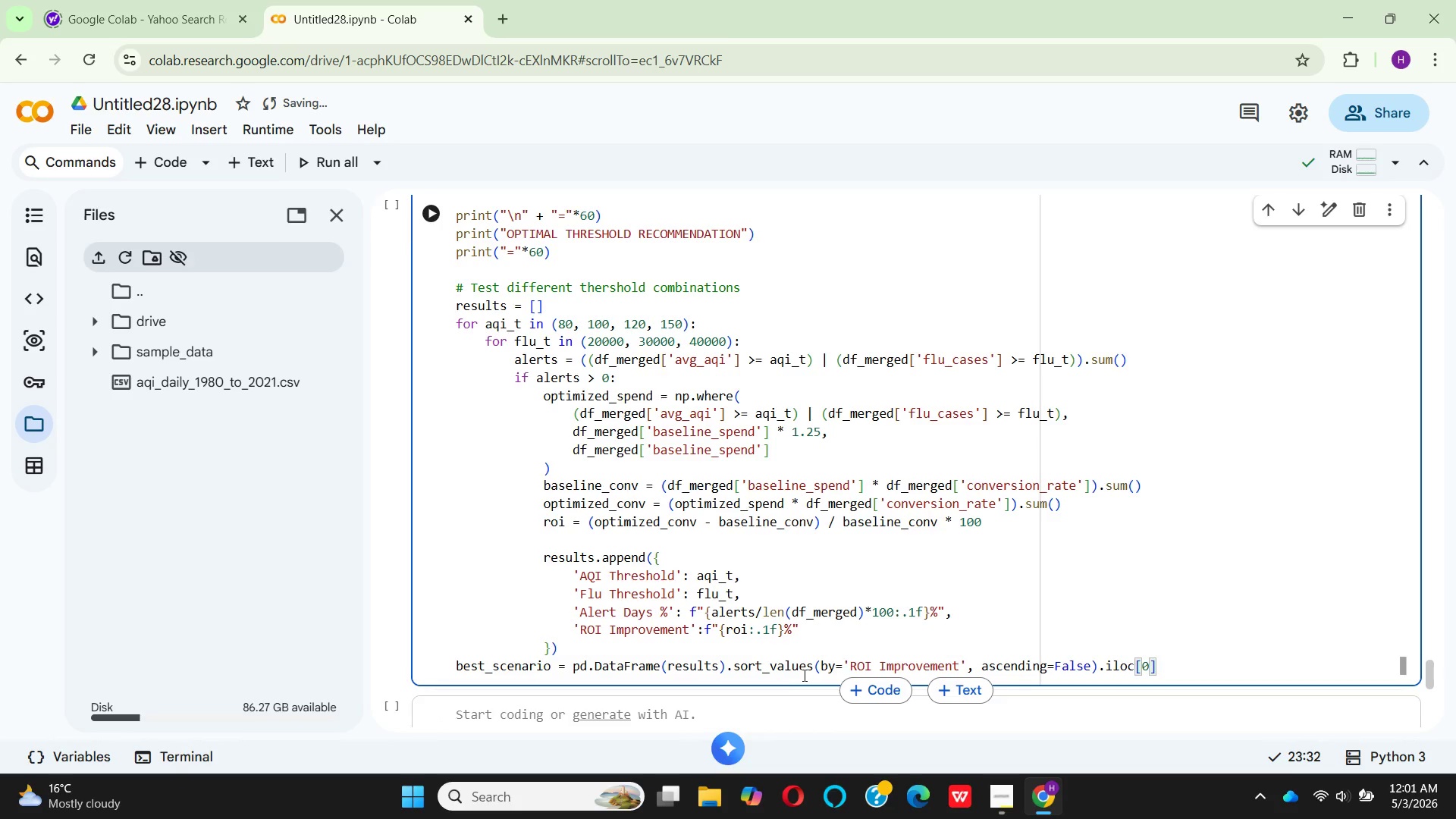 
left_click([842, 668])
 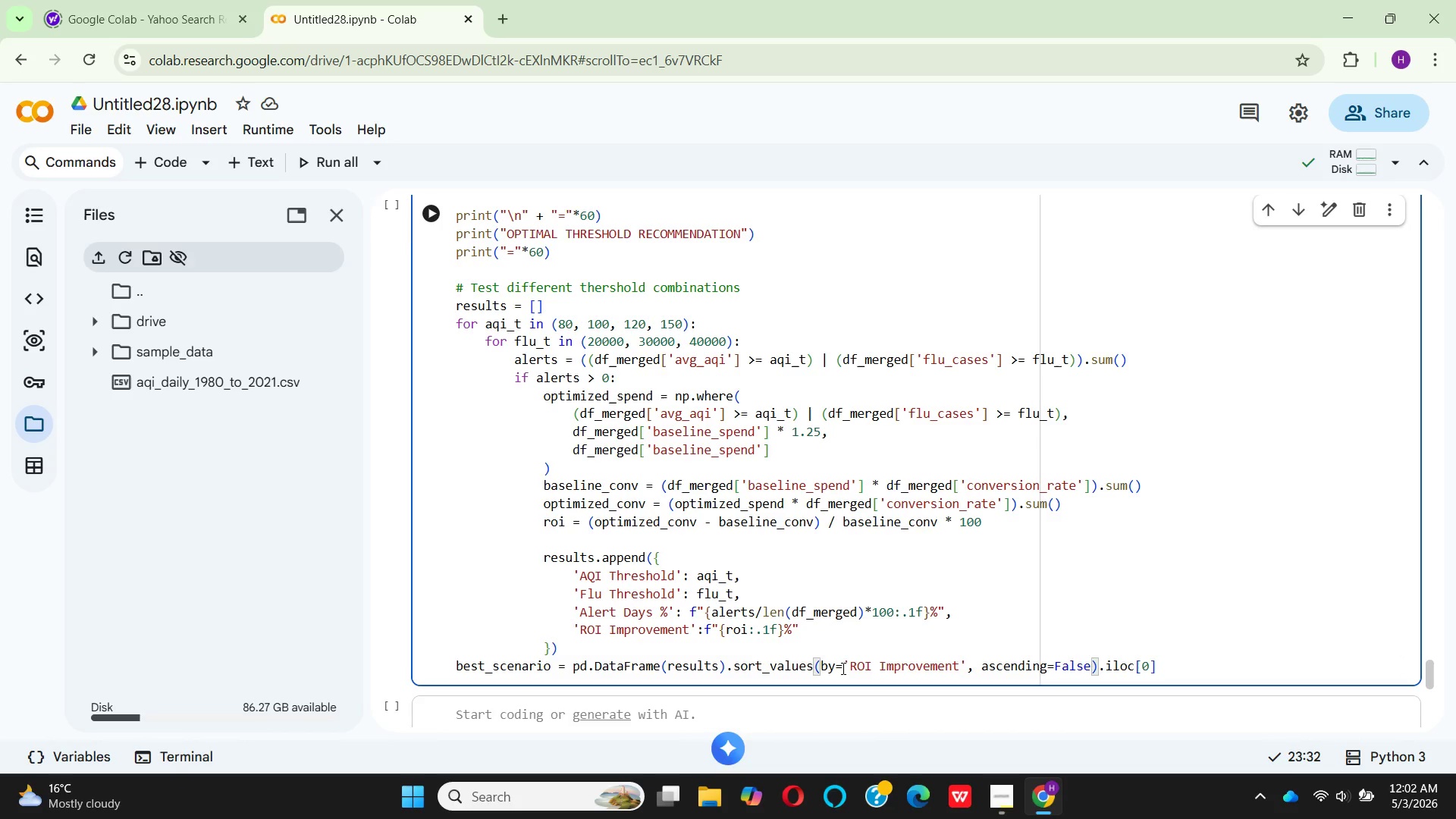 
key(Backspace)
 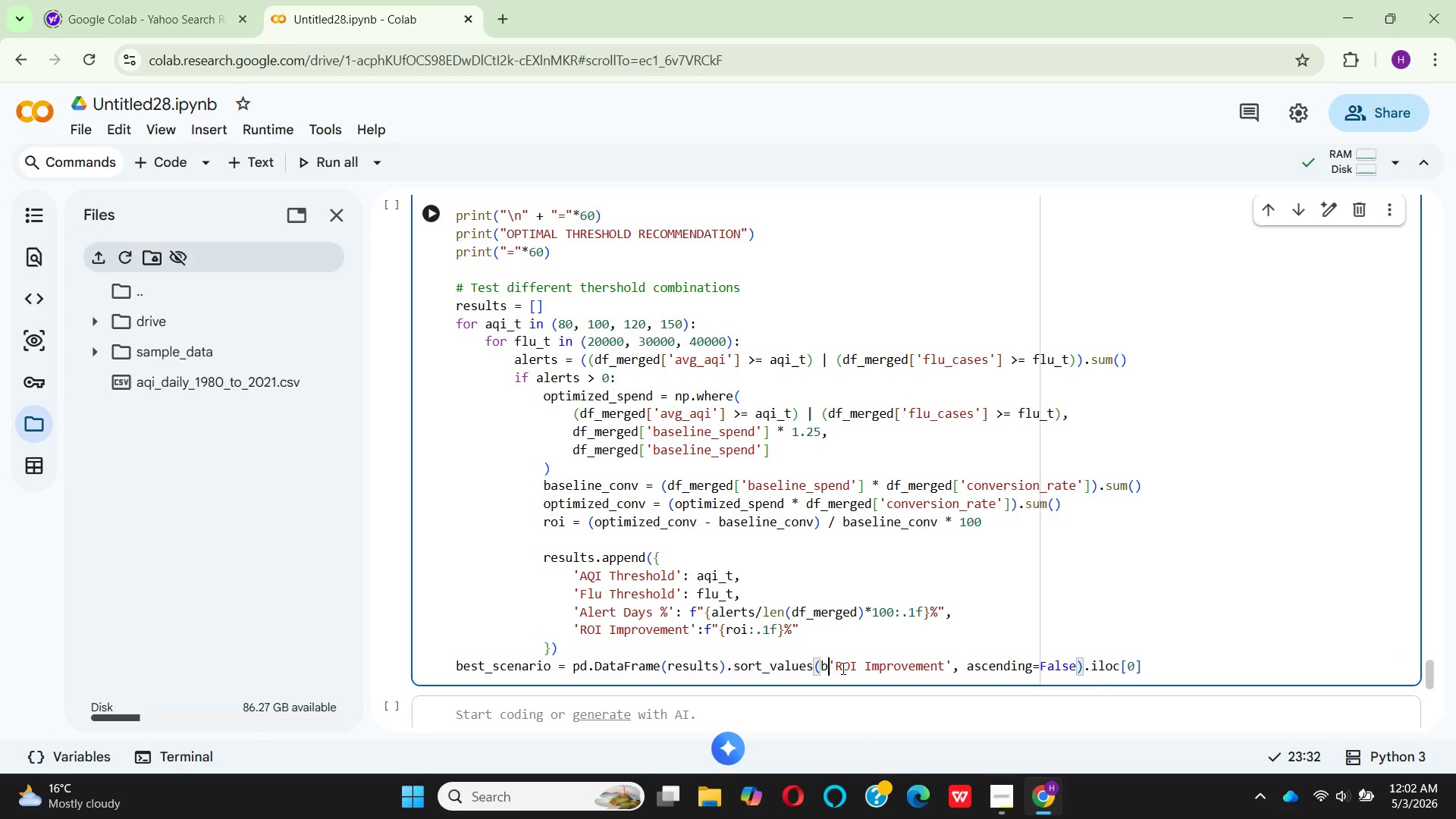 
key(Backspace)
 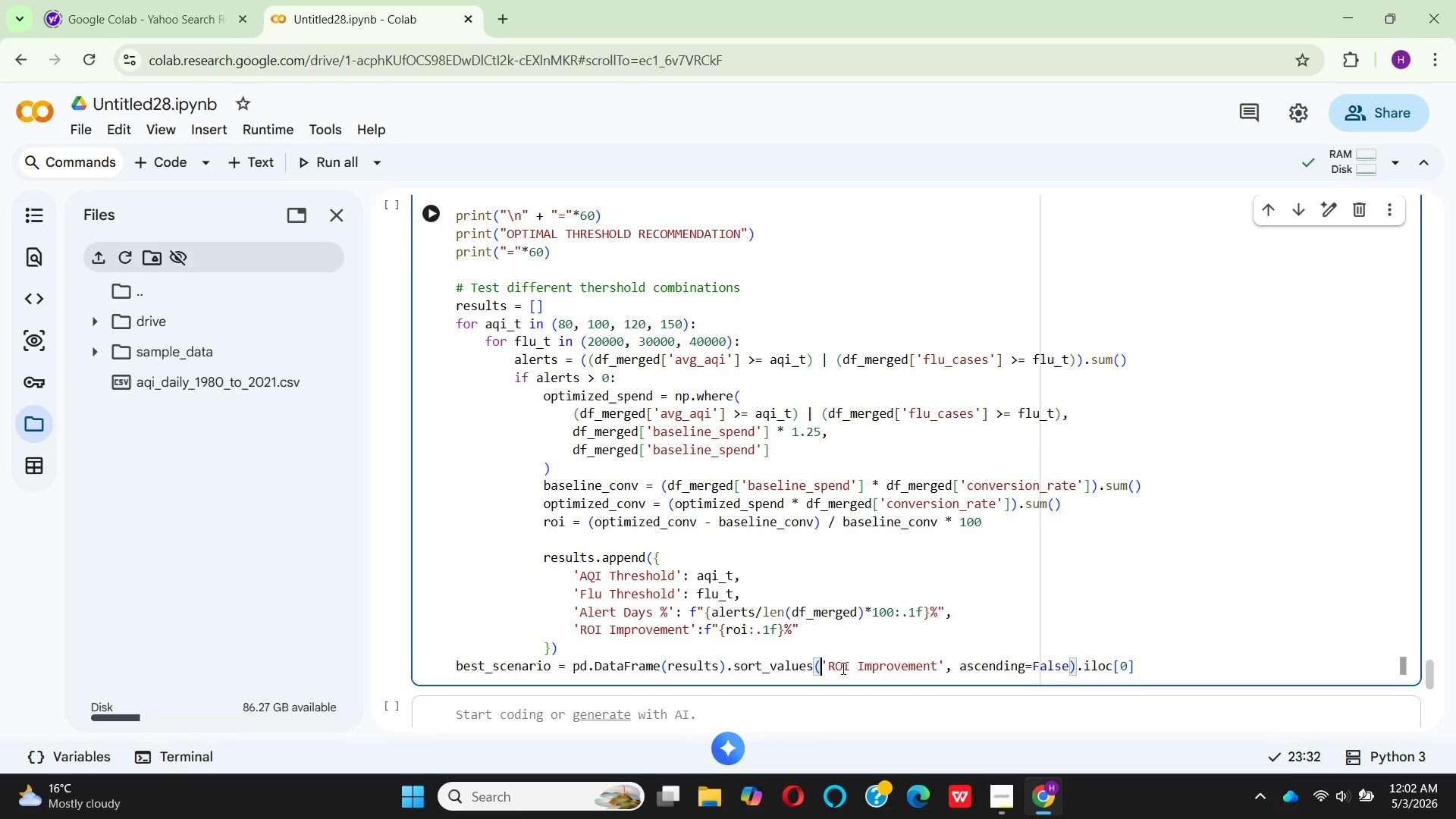 
key(Backspace)
 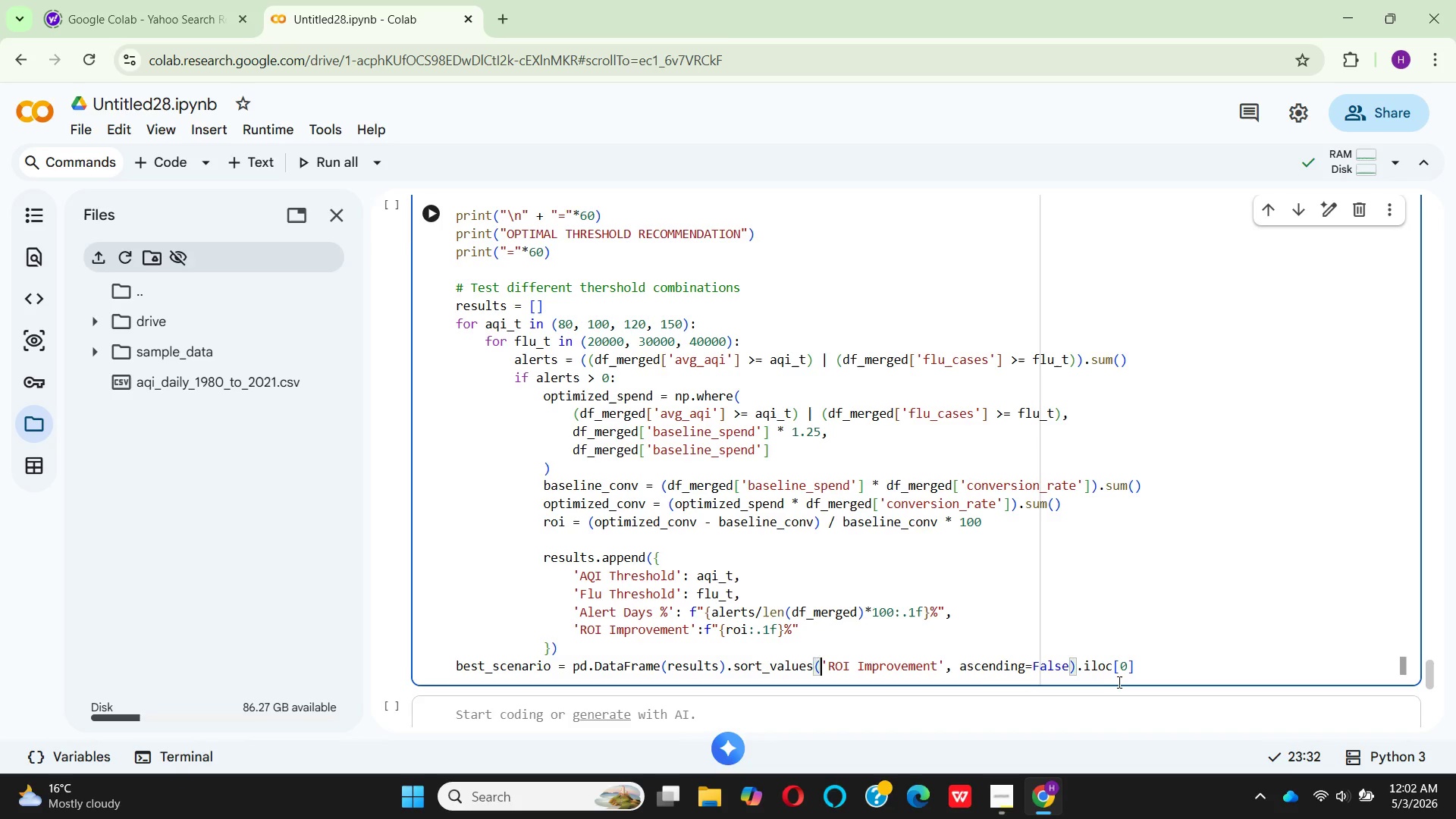 
wait(7.11)
 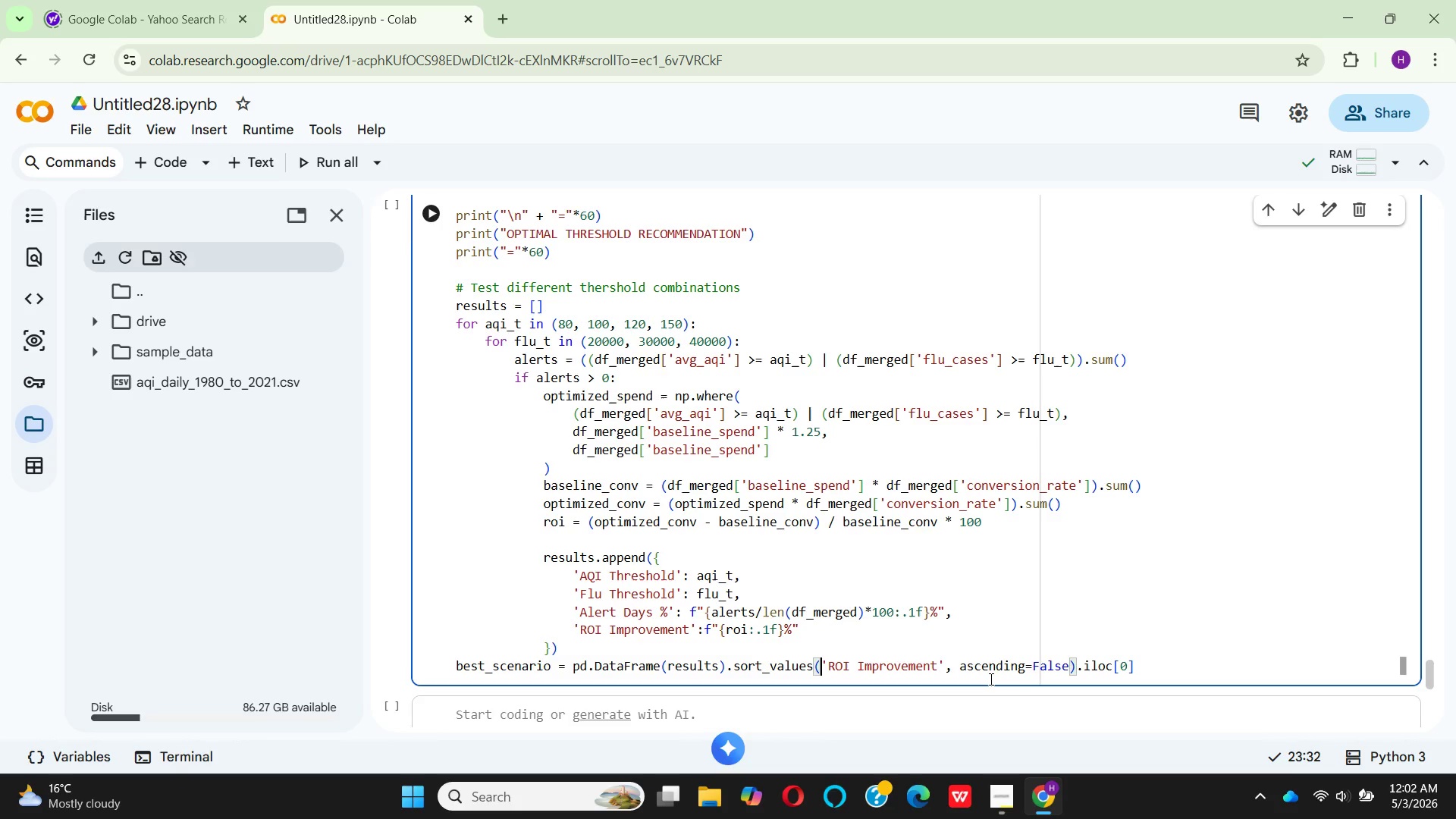 
key(Enter)
 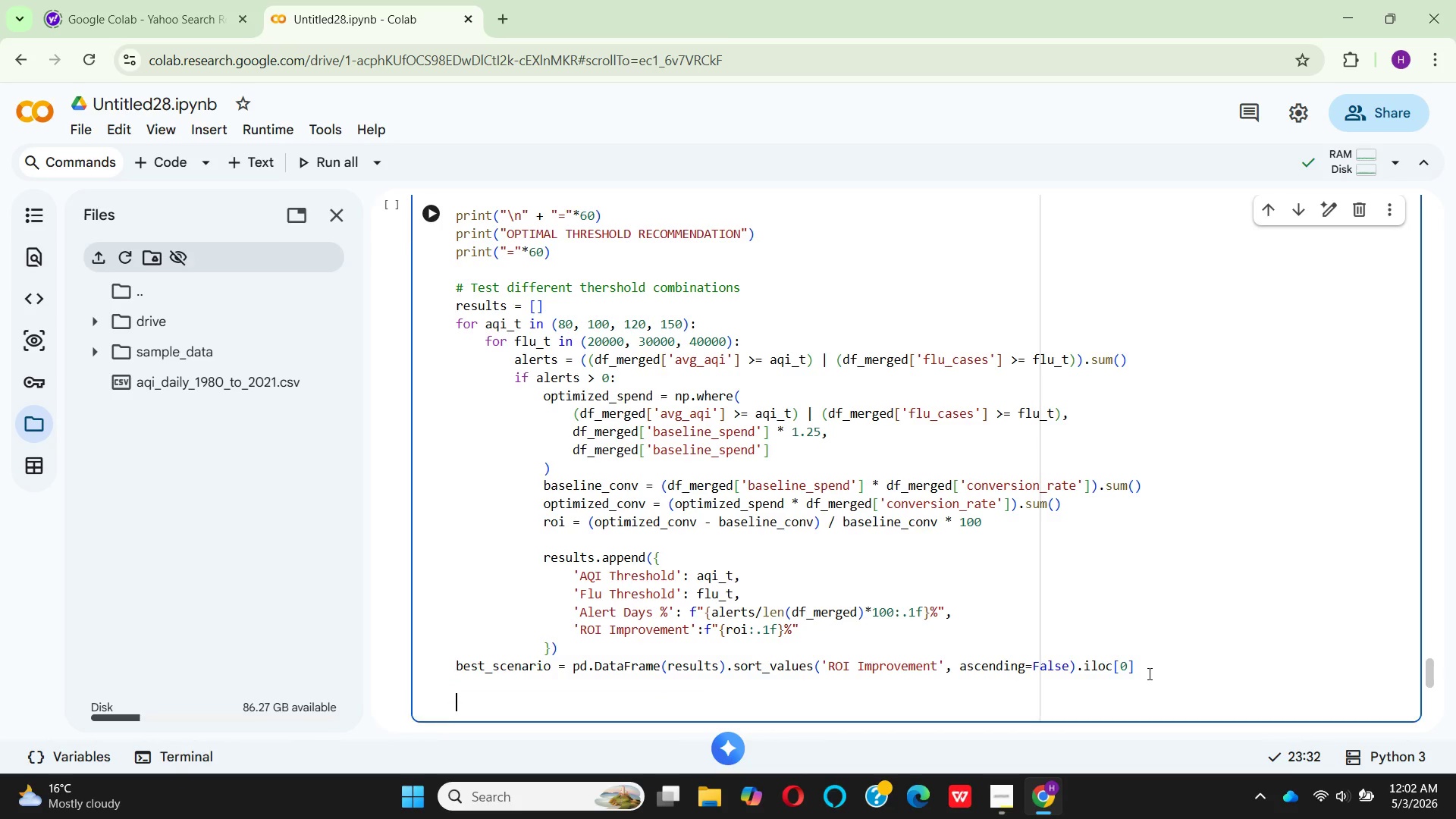 
key(Enter)
 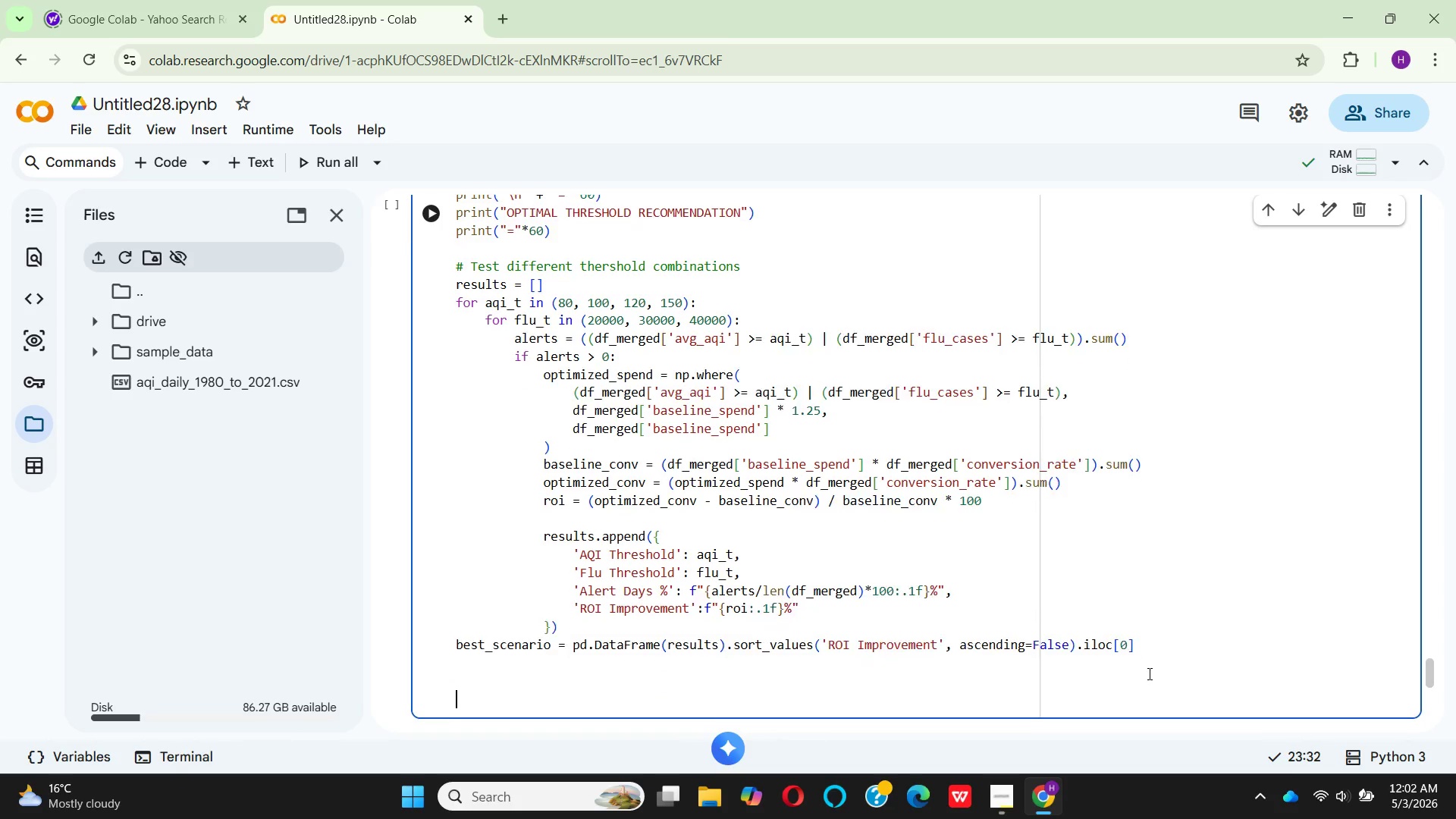 
key(Enter)
 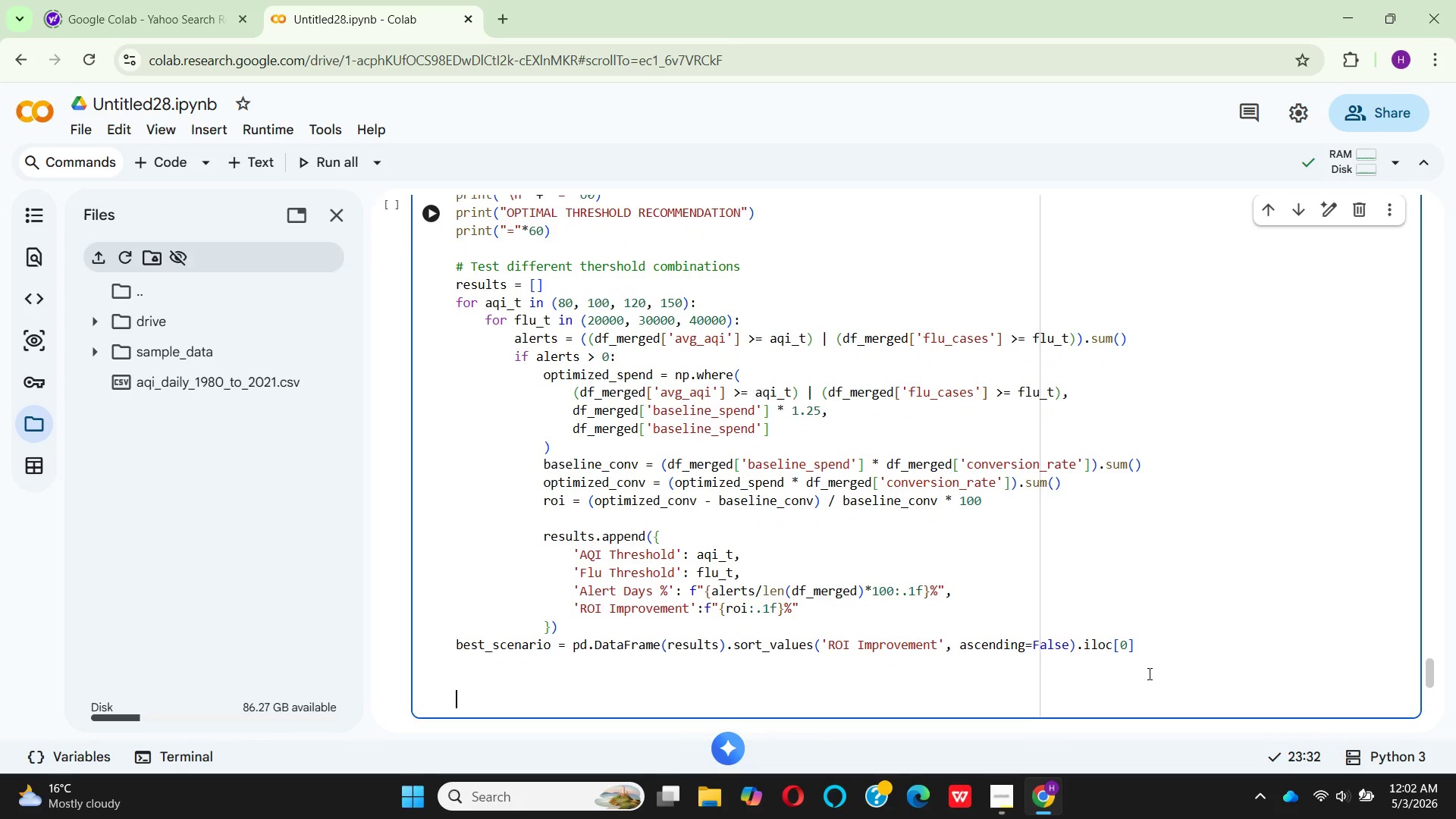 
type(PRINT)
 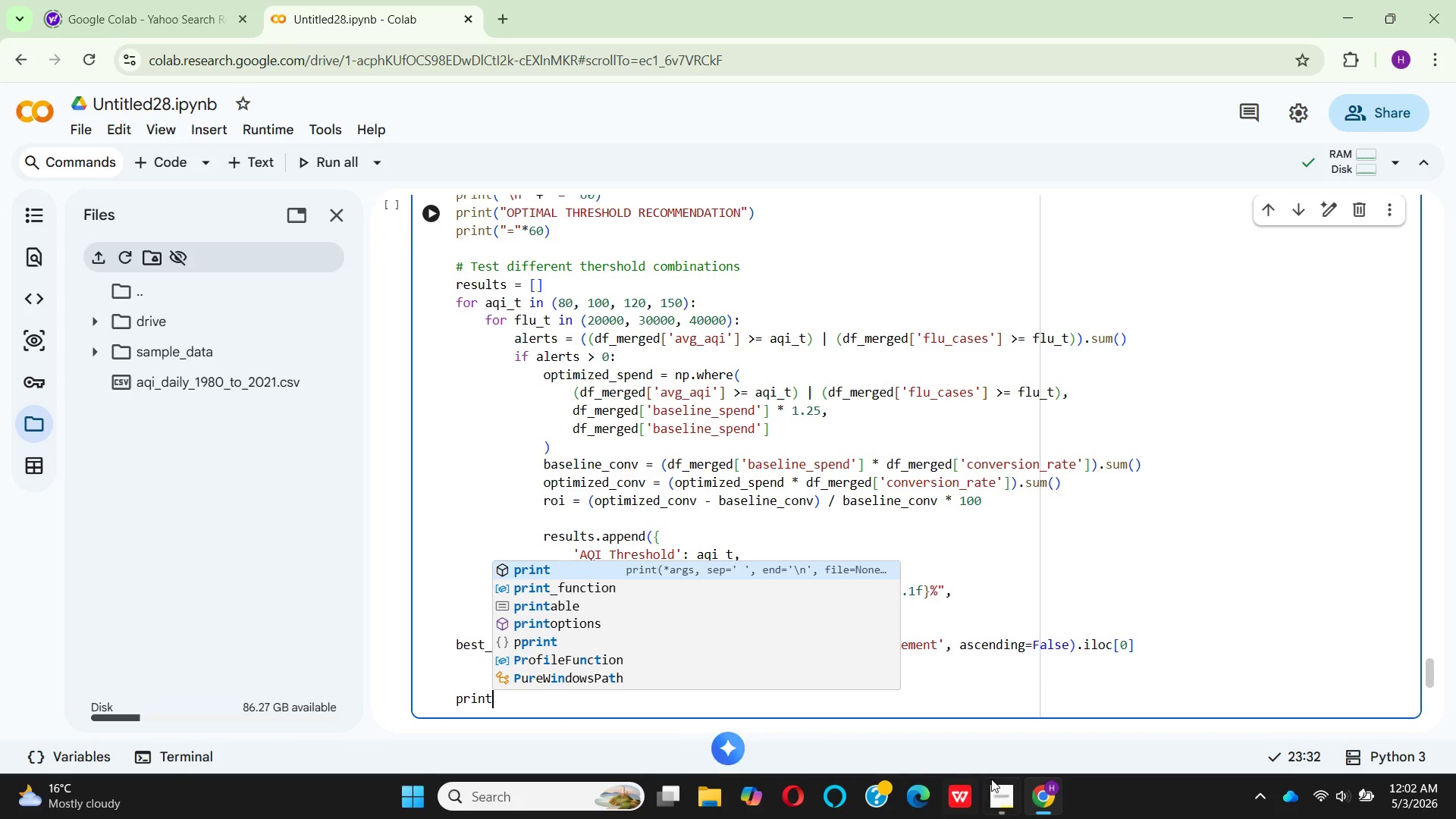 
left_click([991, 790])